 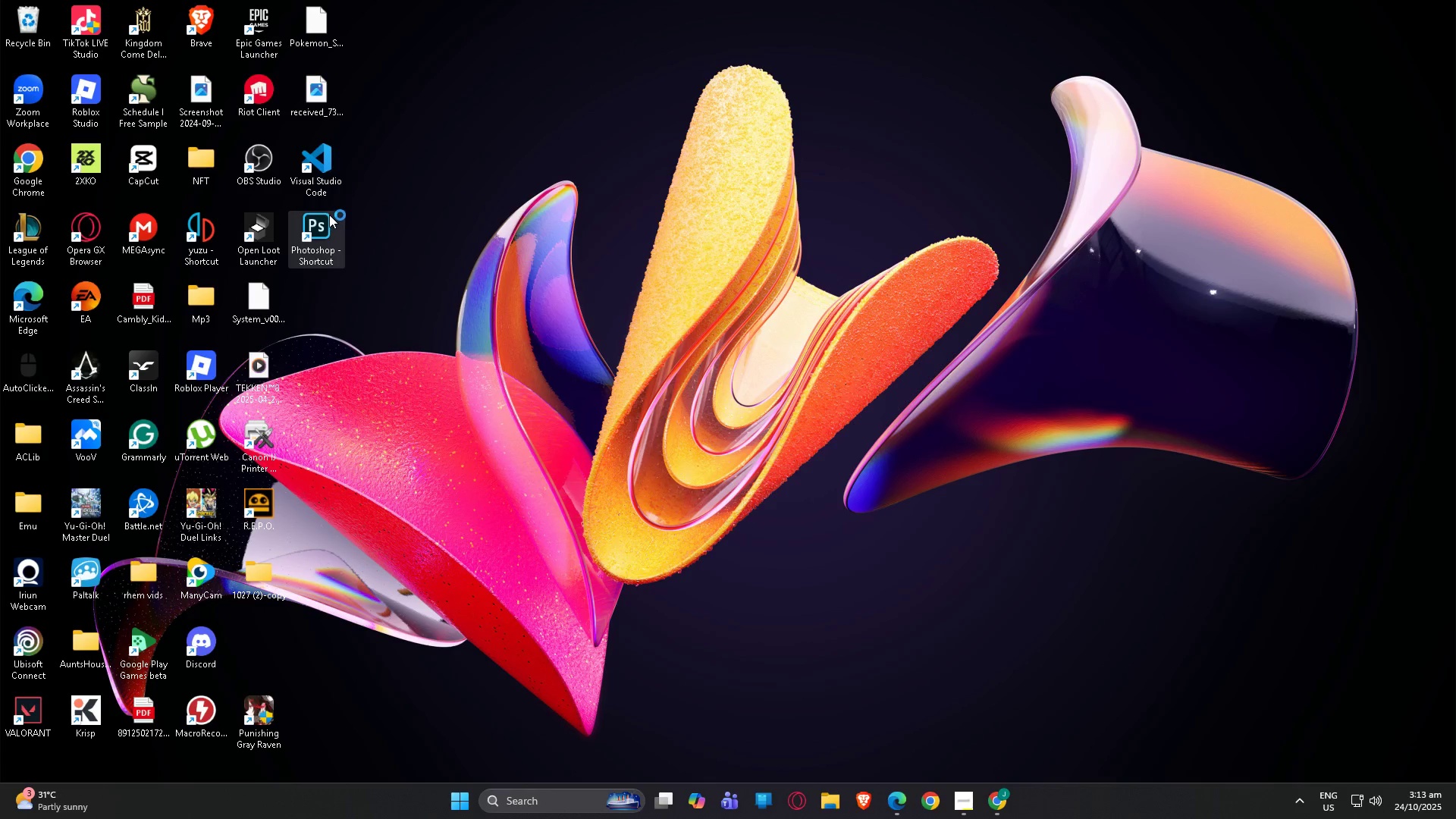 
triple_click([328, 215])
 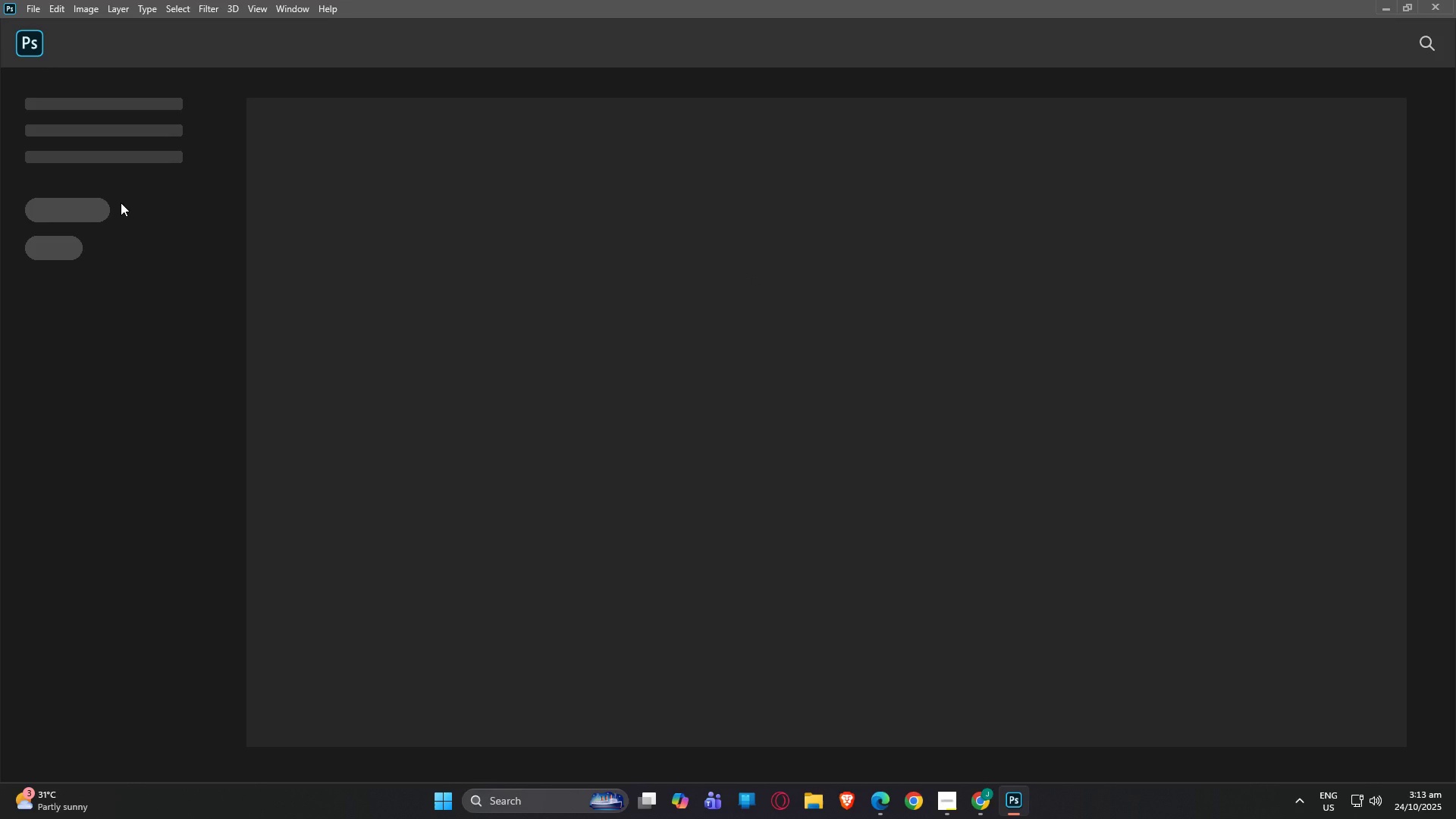 
wait(20.05)
 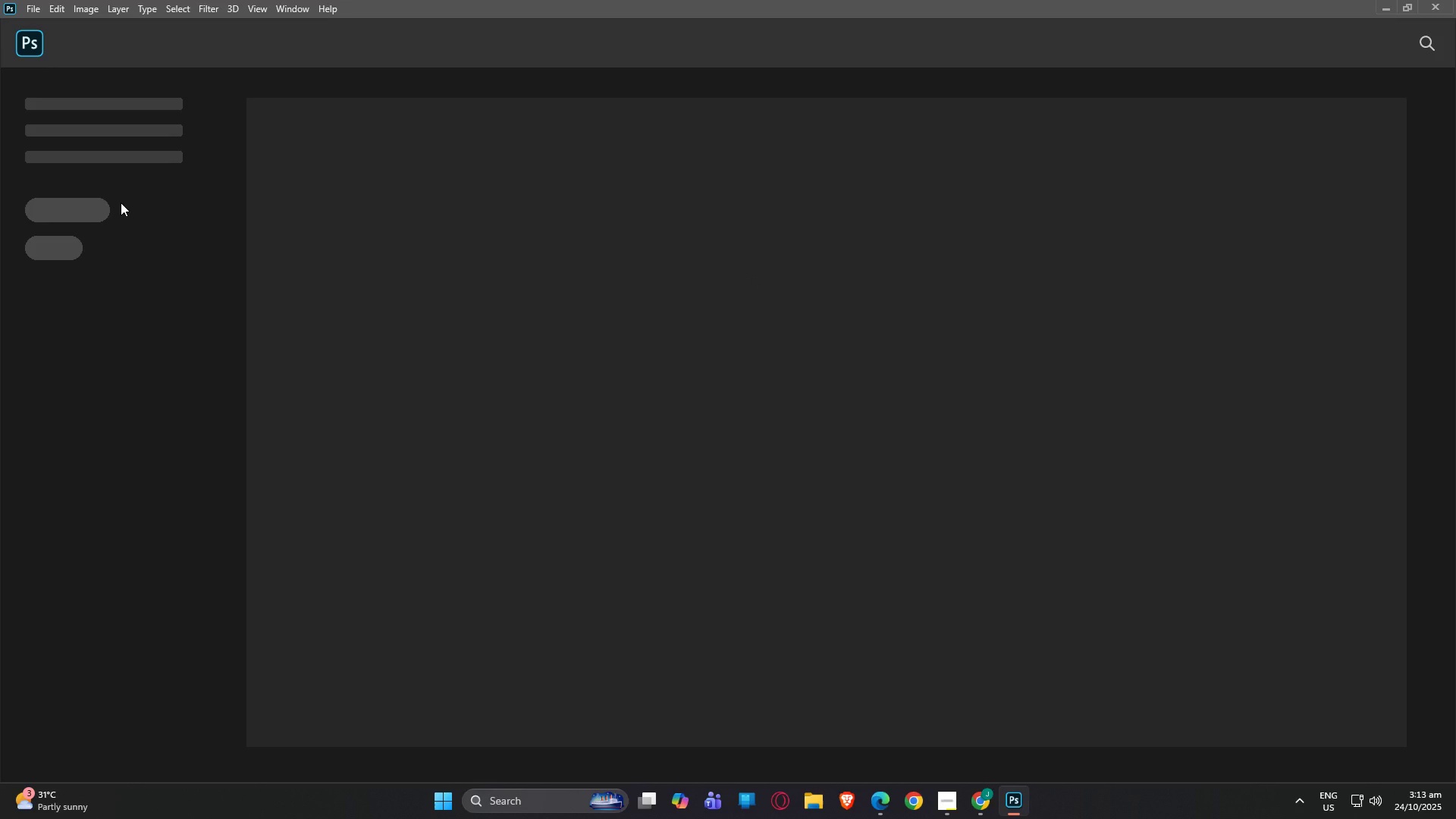 
left_click([23, 7])
 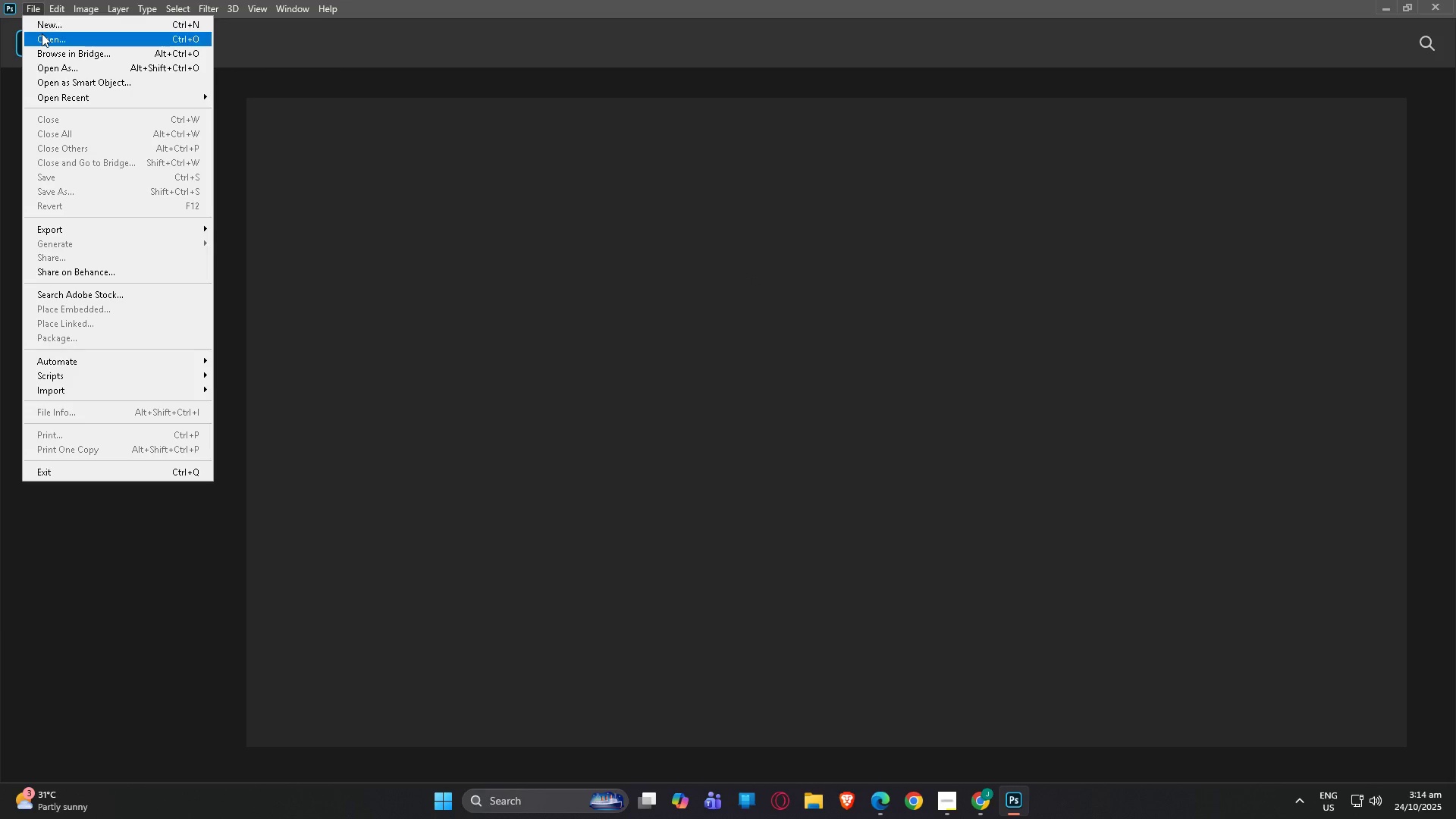 
left_click([42, 34])
 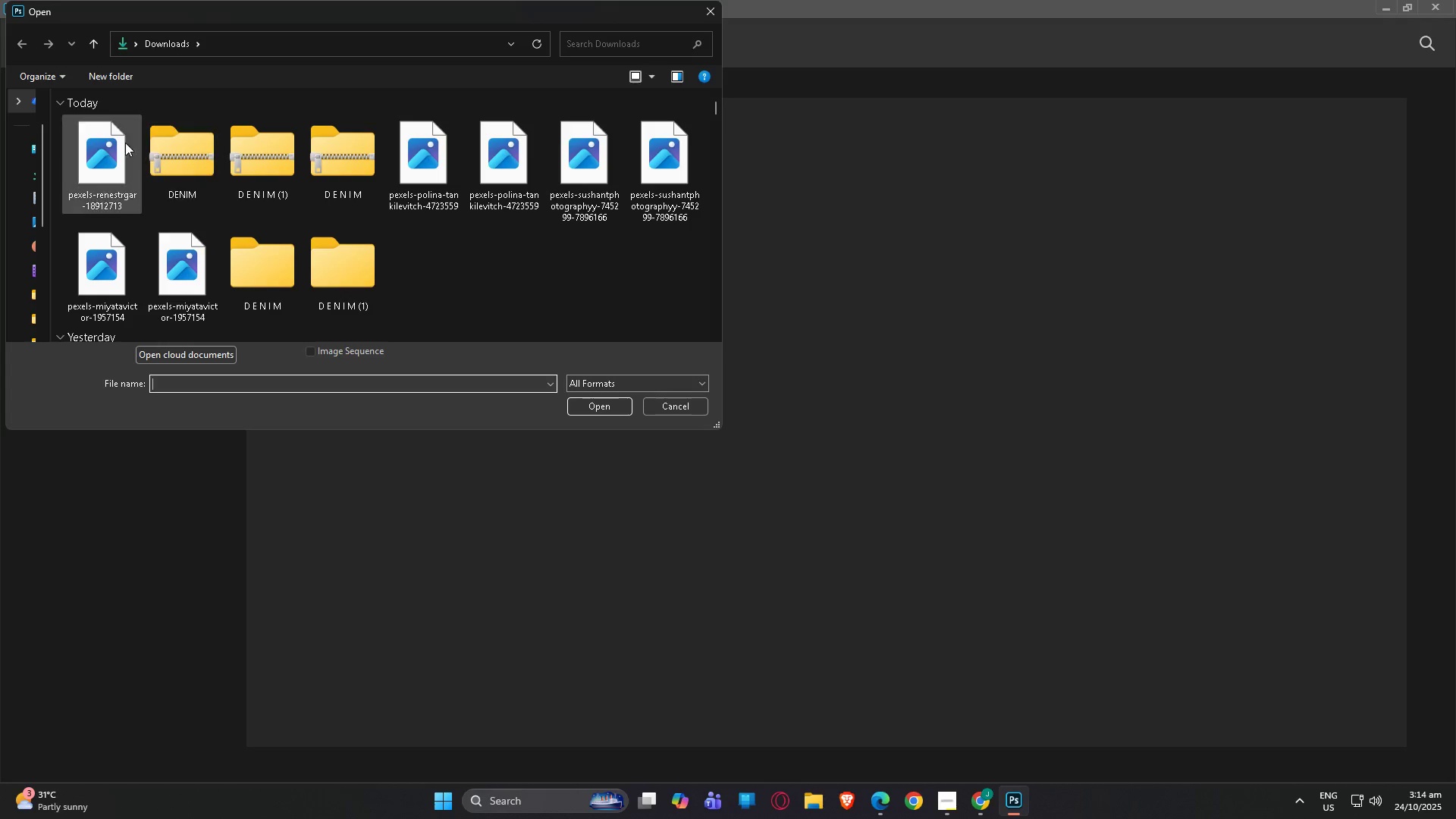 
double_click([115, 143])
 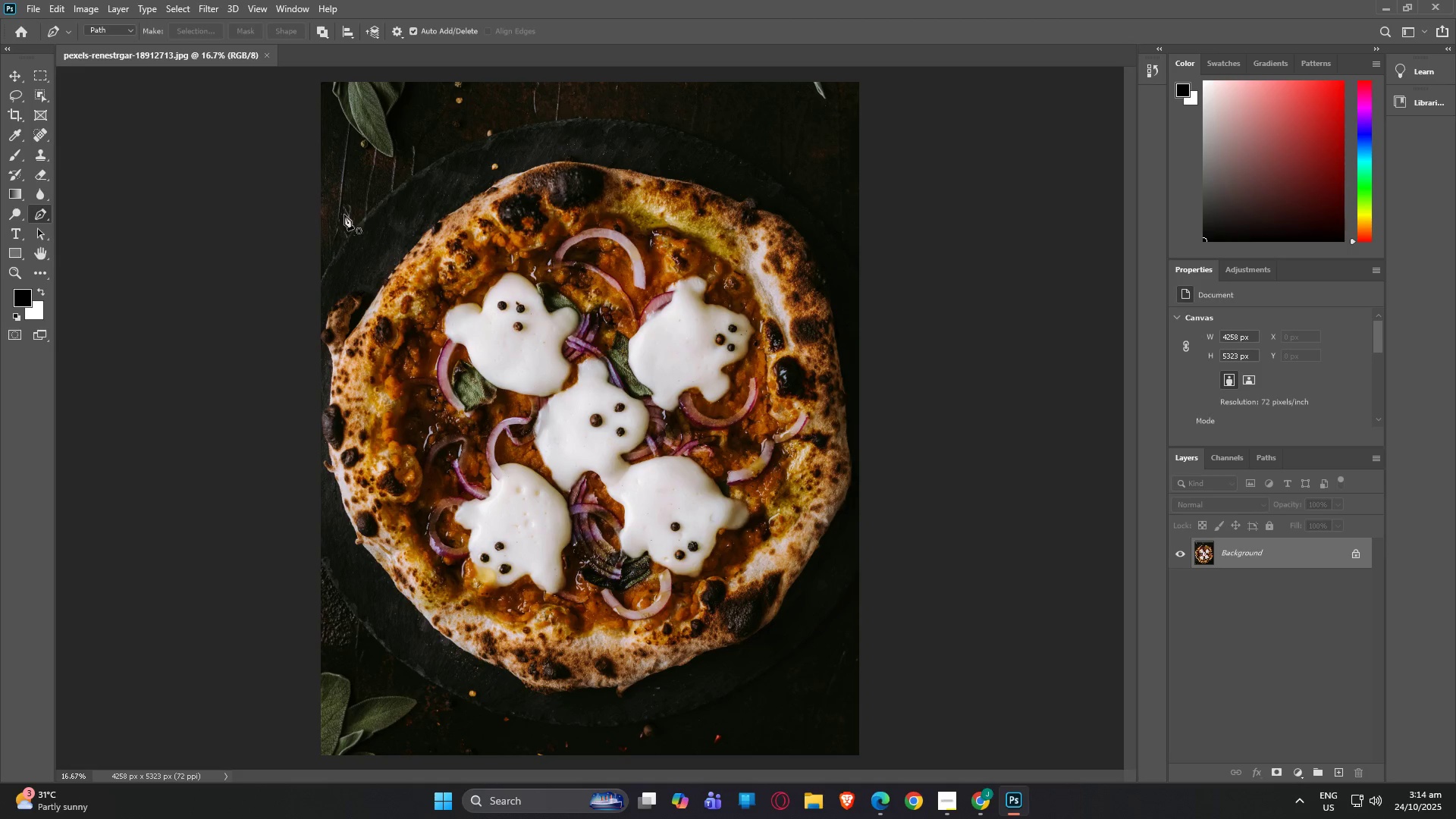 
wait(10.76)
 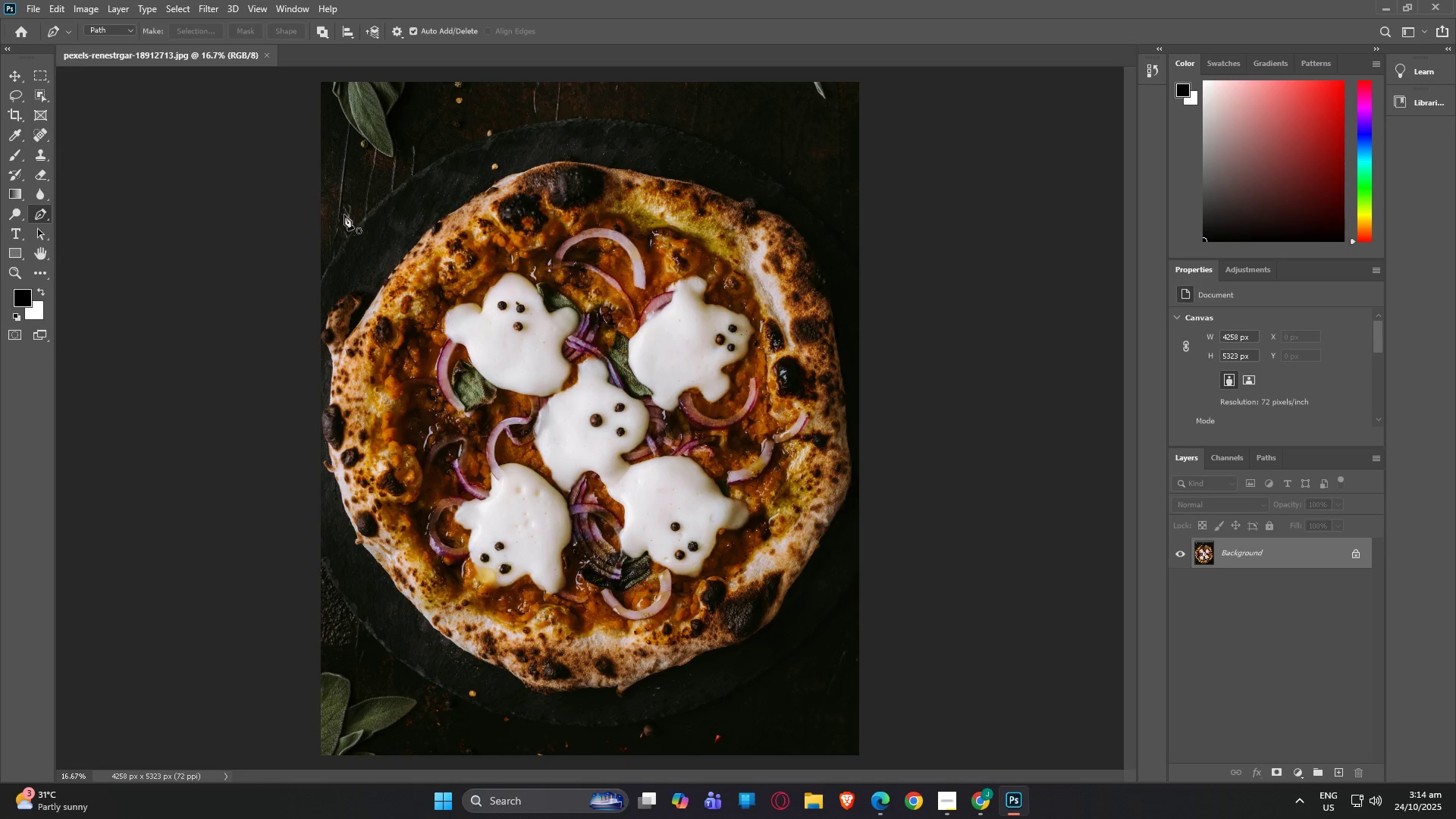 
left_click([178, 5])
 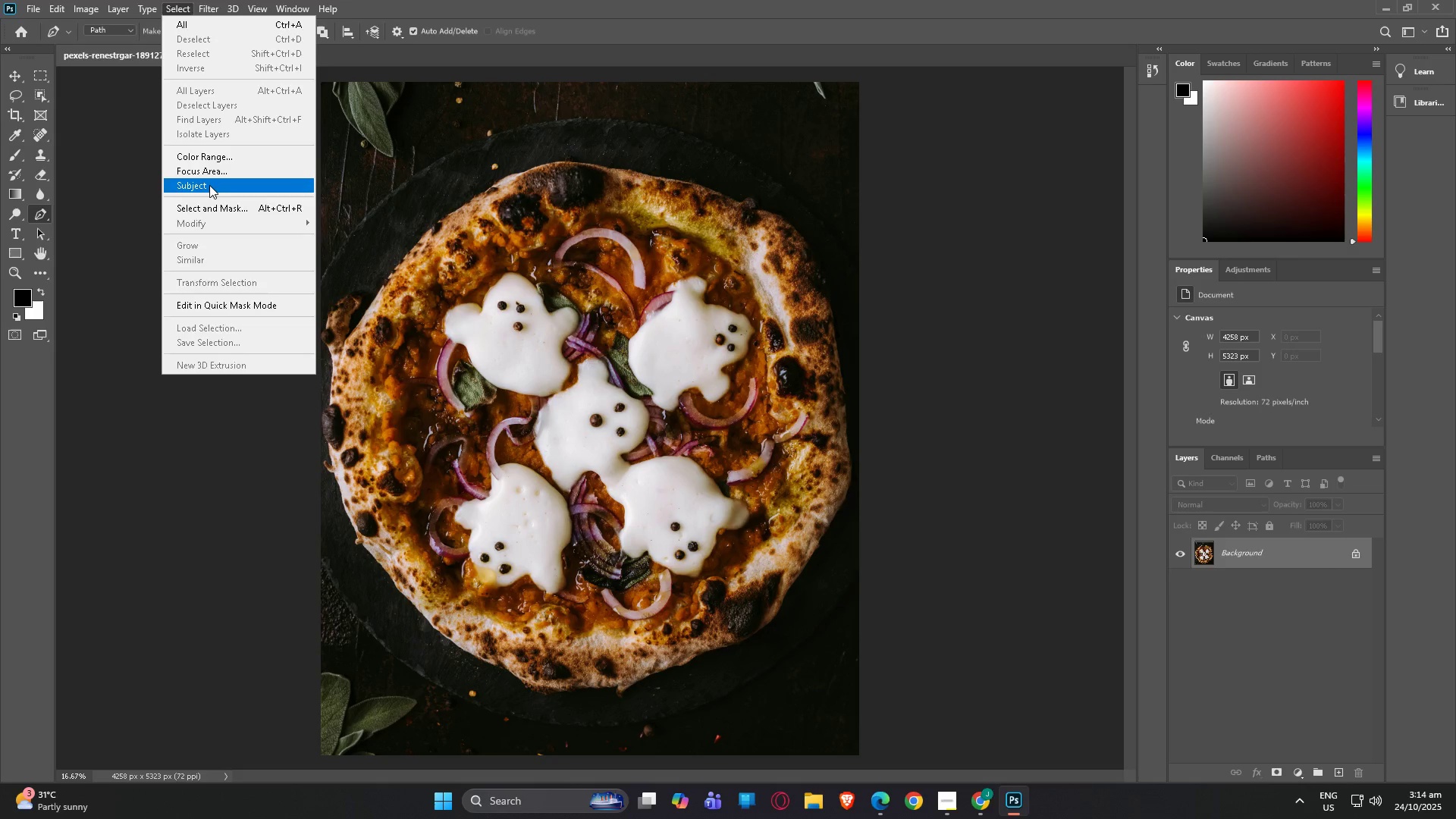 
left_click([209, 185])
 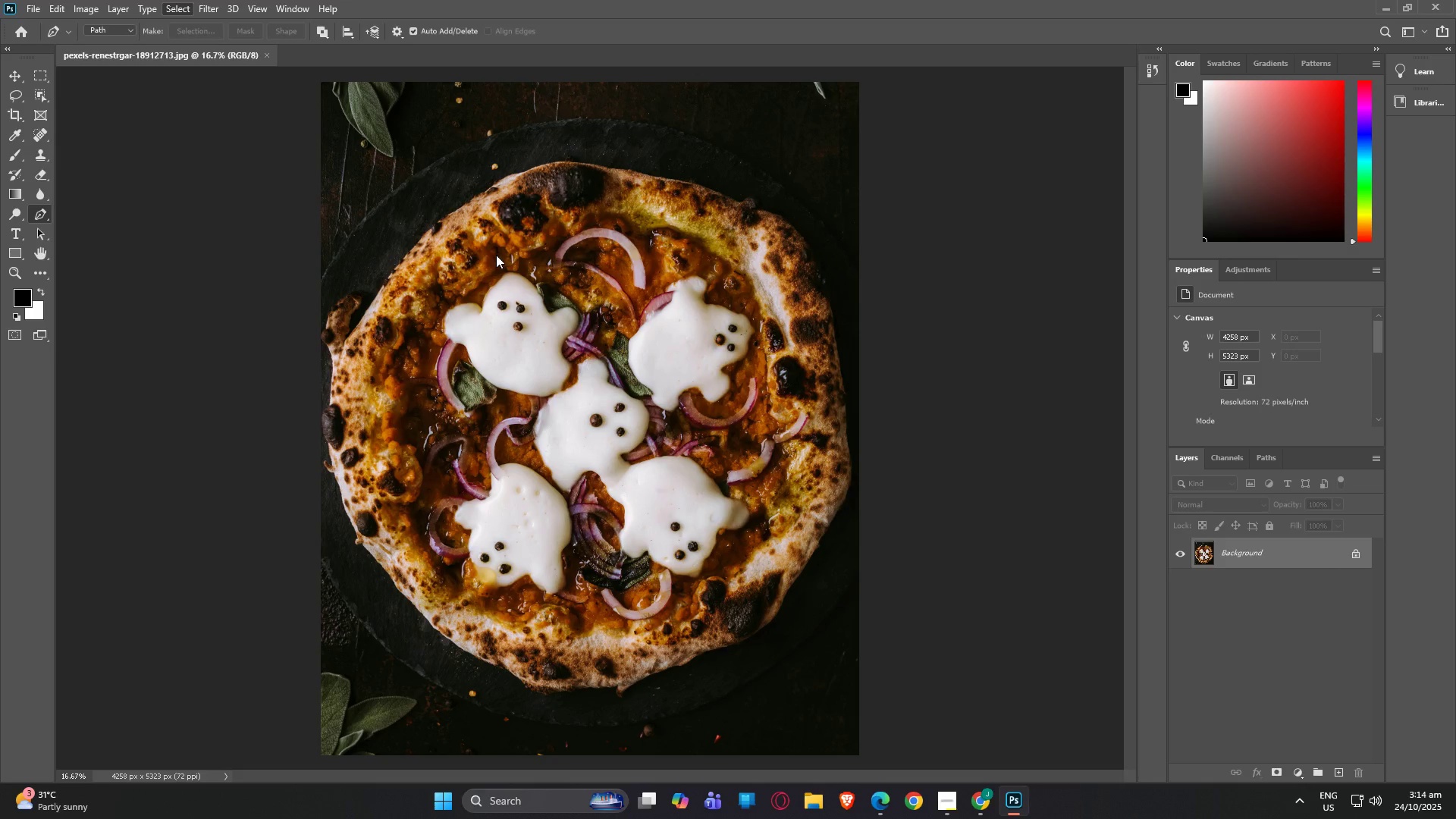 
mouse_move([476, 240])
 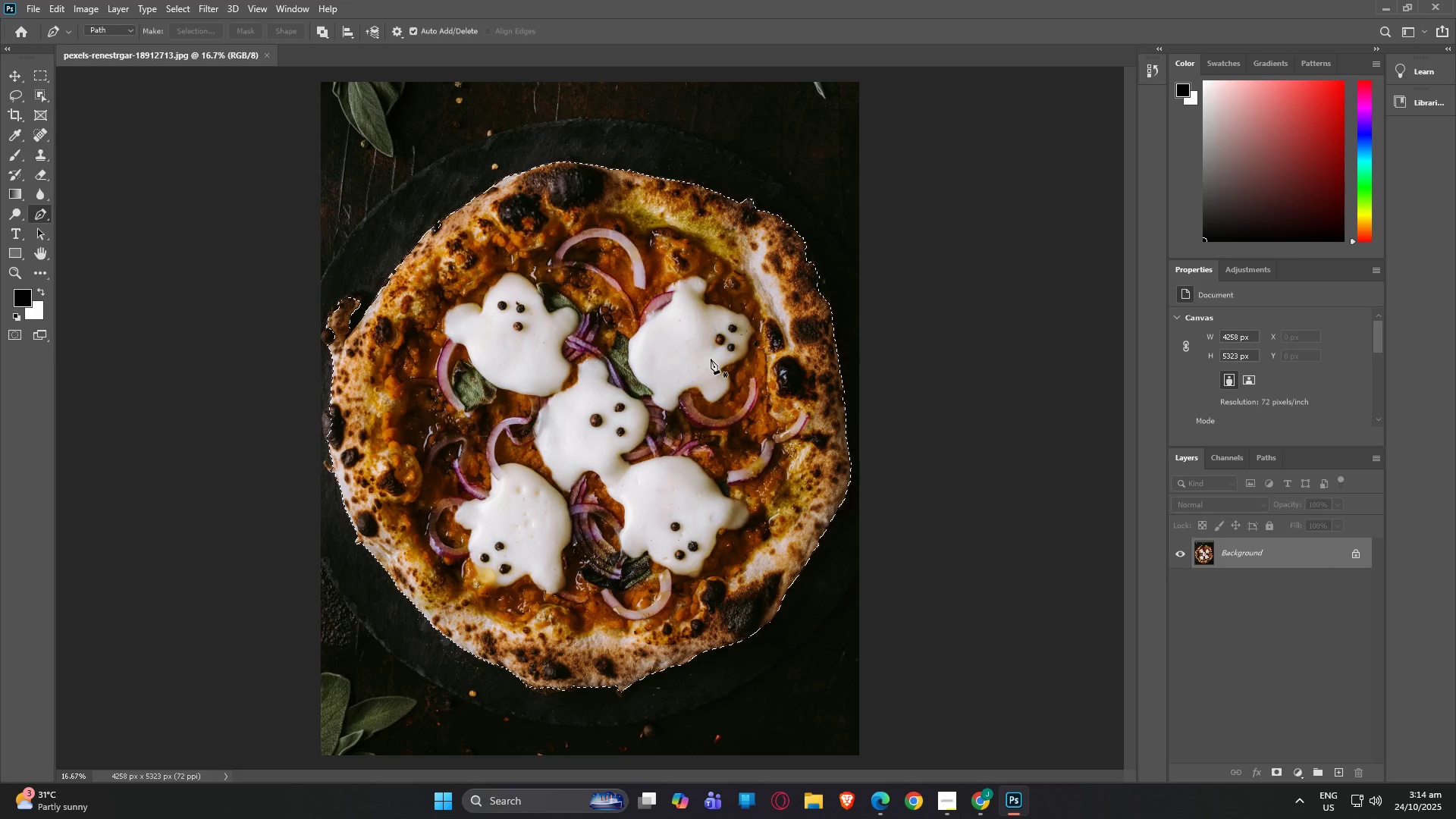 
wait(6.49)
 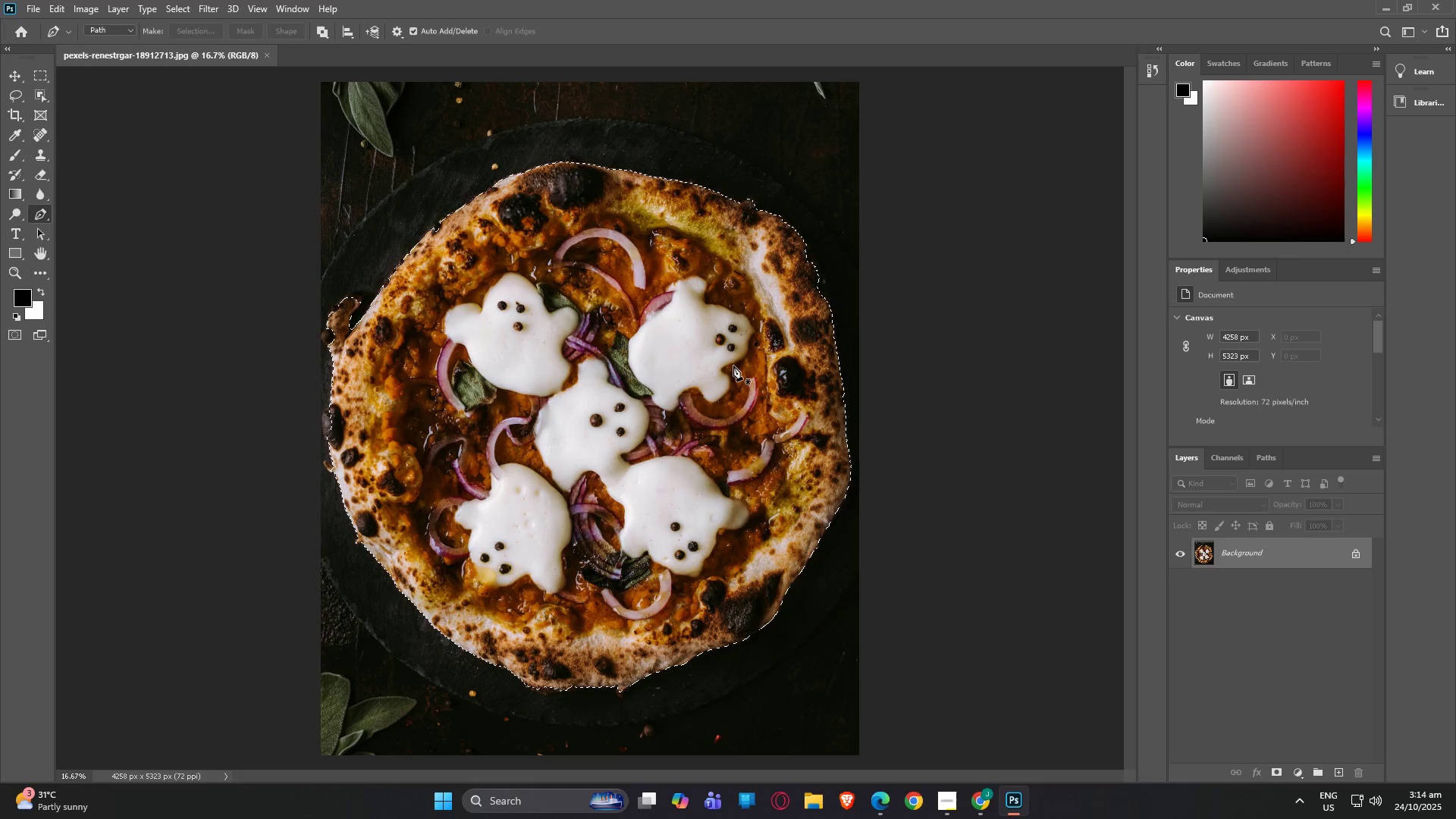 
left_click([1279, 774])
 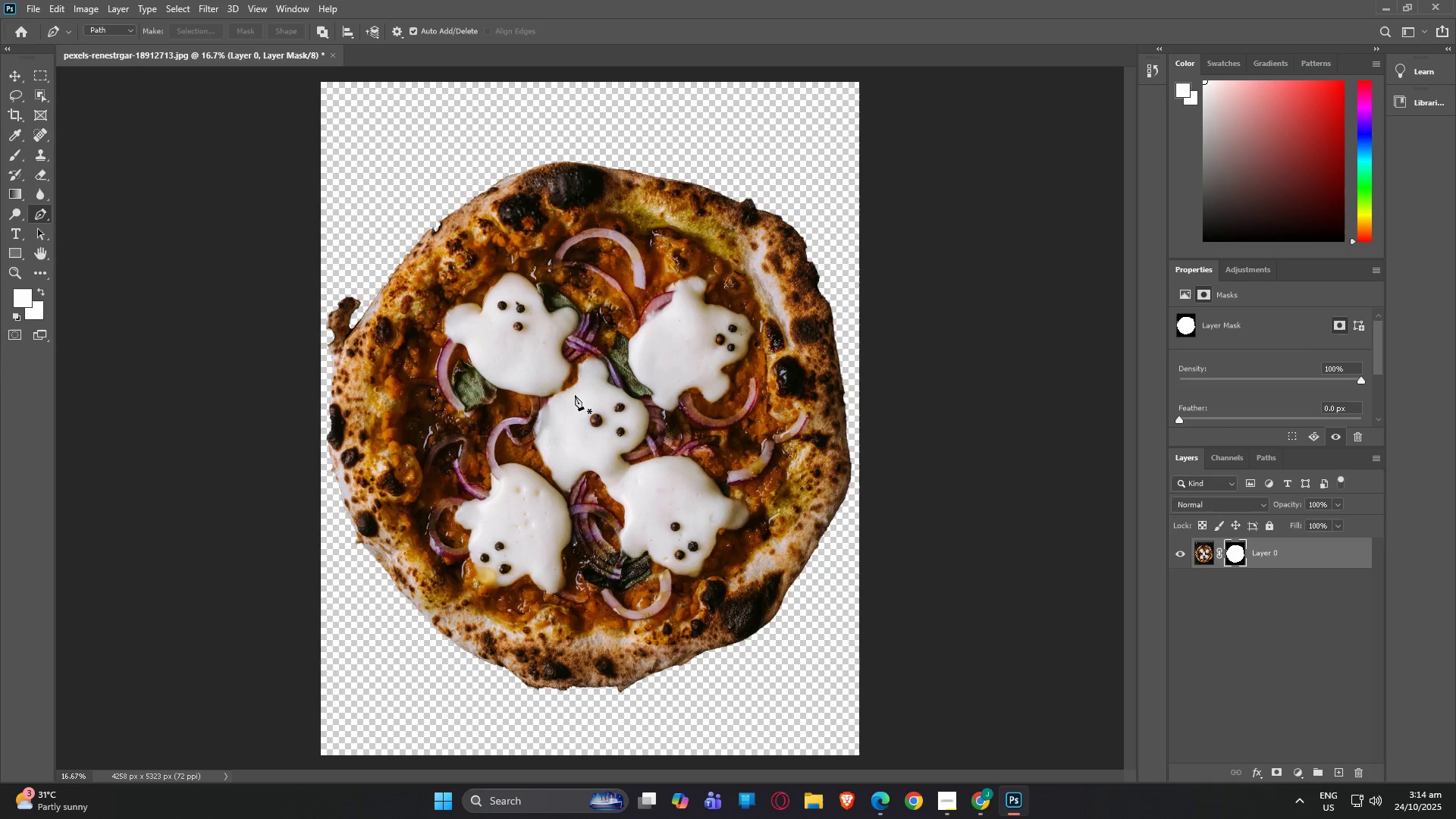 
right_click([576, 395])
 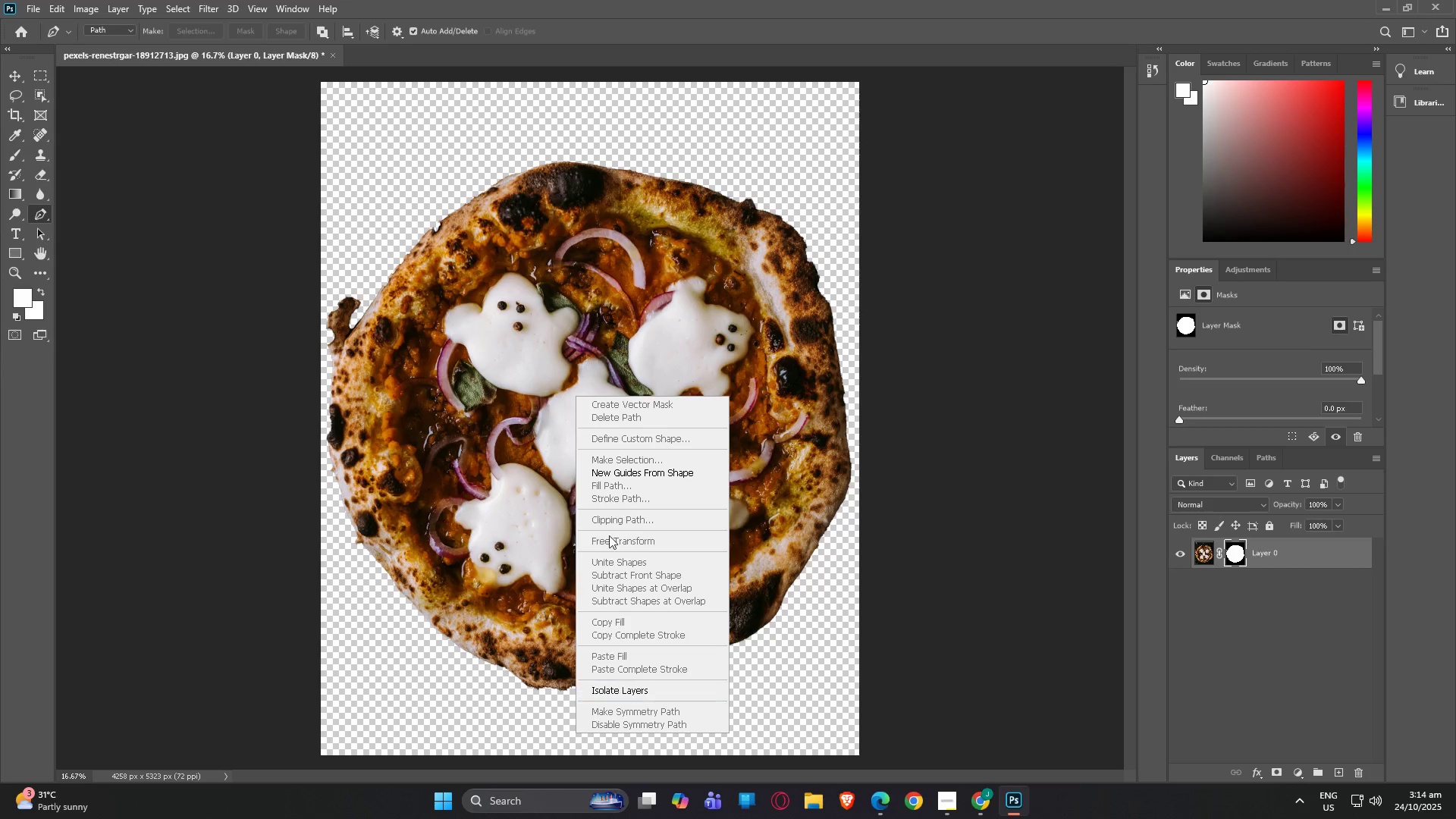 
right_click([536, 298])
 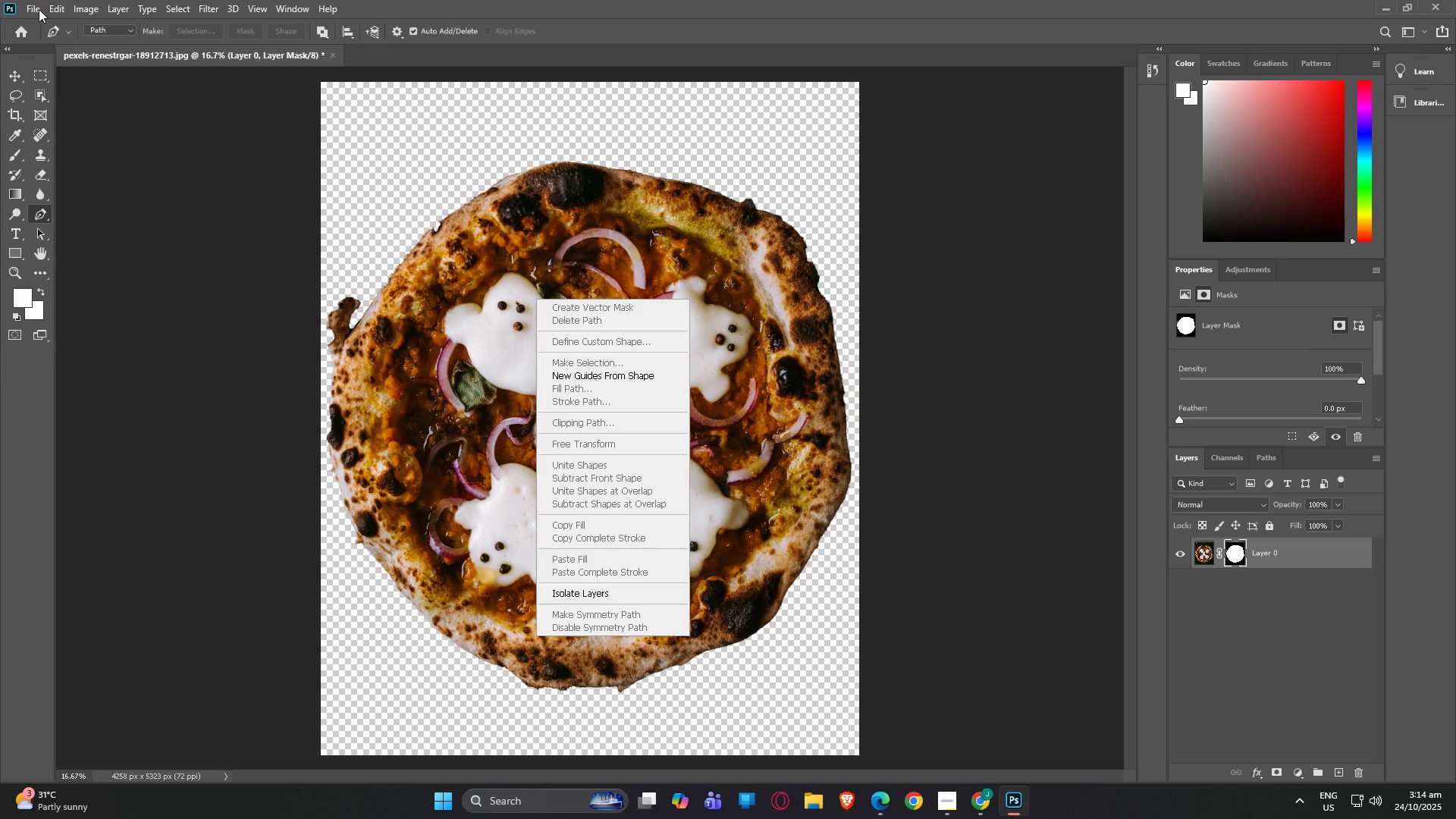 
double_click([29, 9])
 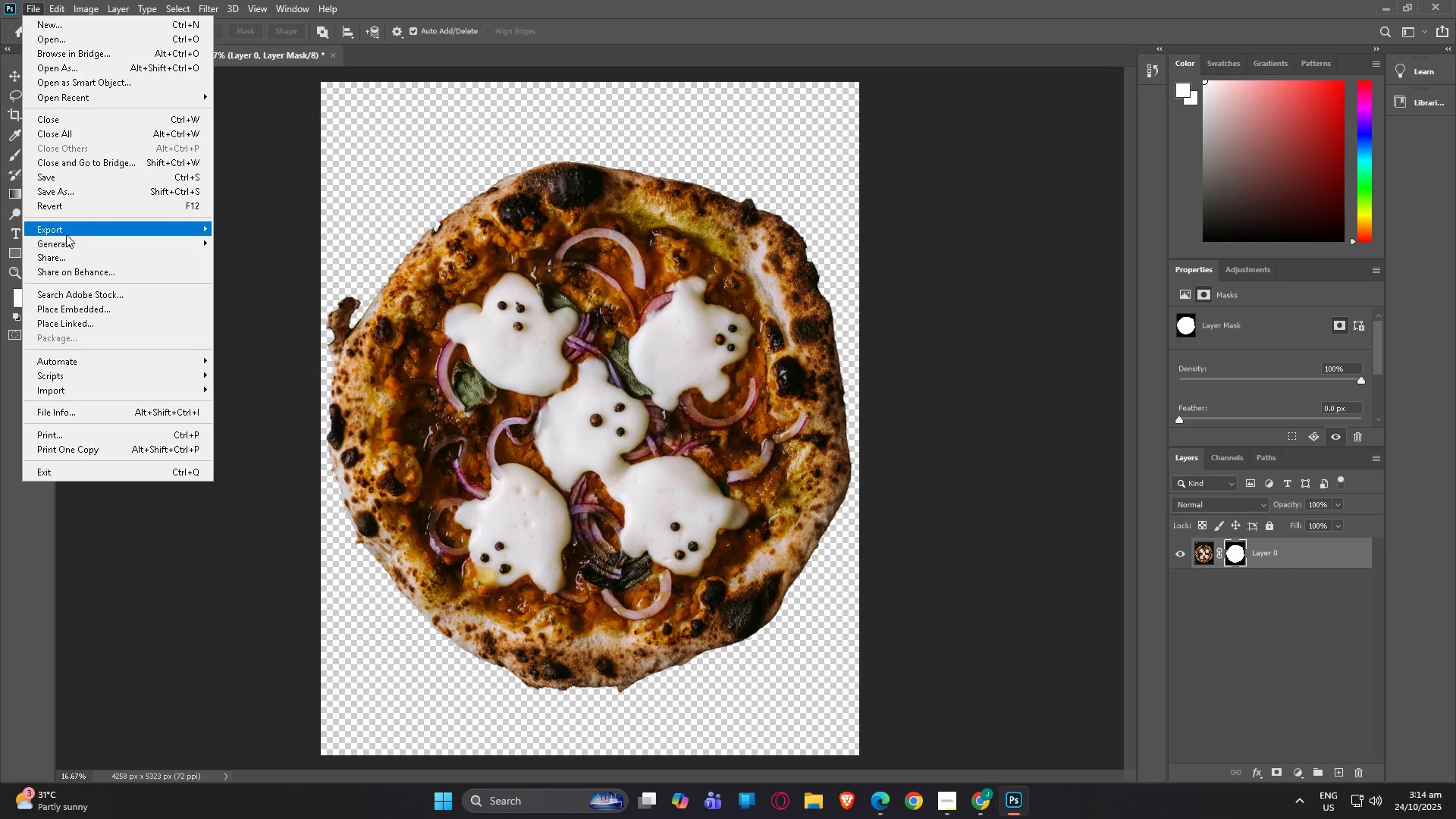 
left_click([66, 233])
 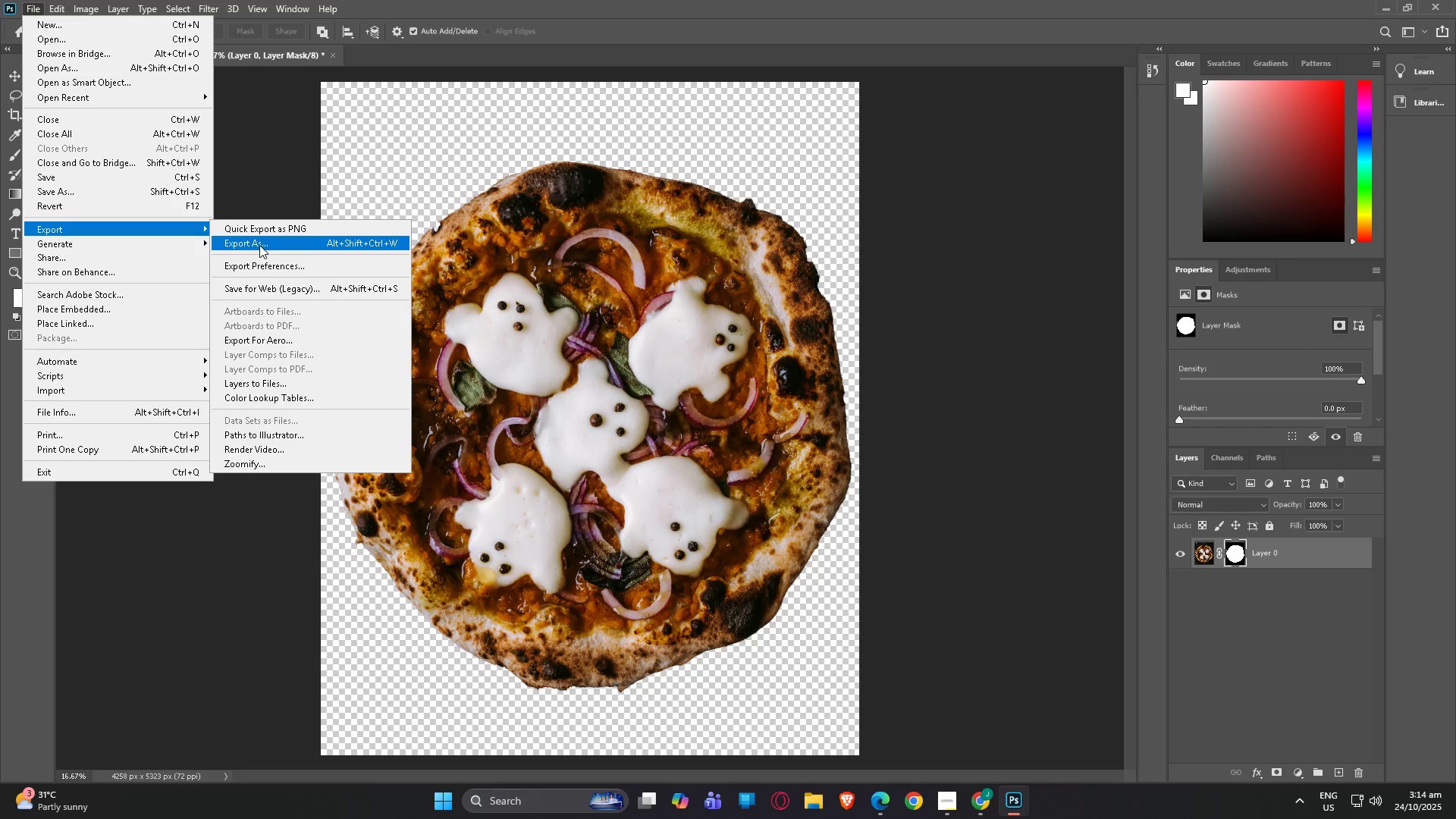 
left_click([259, 245])
 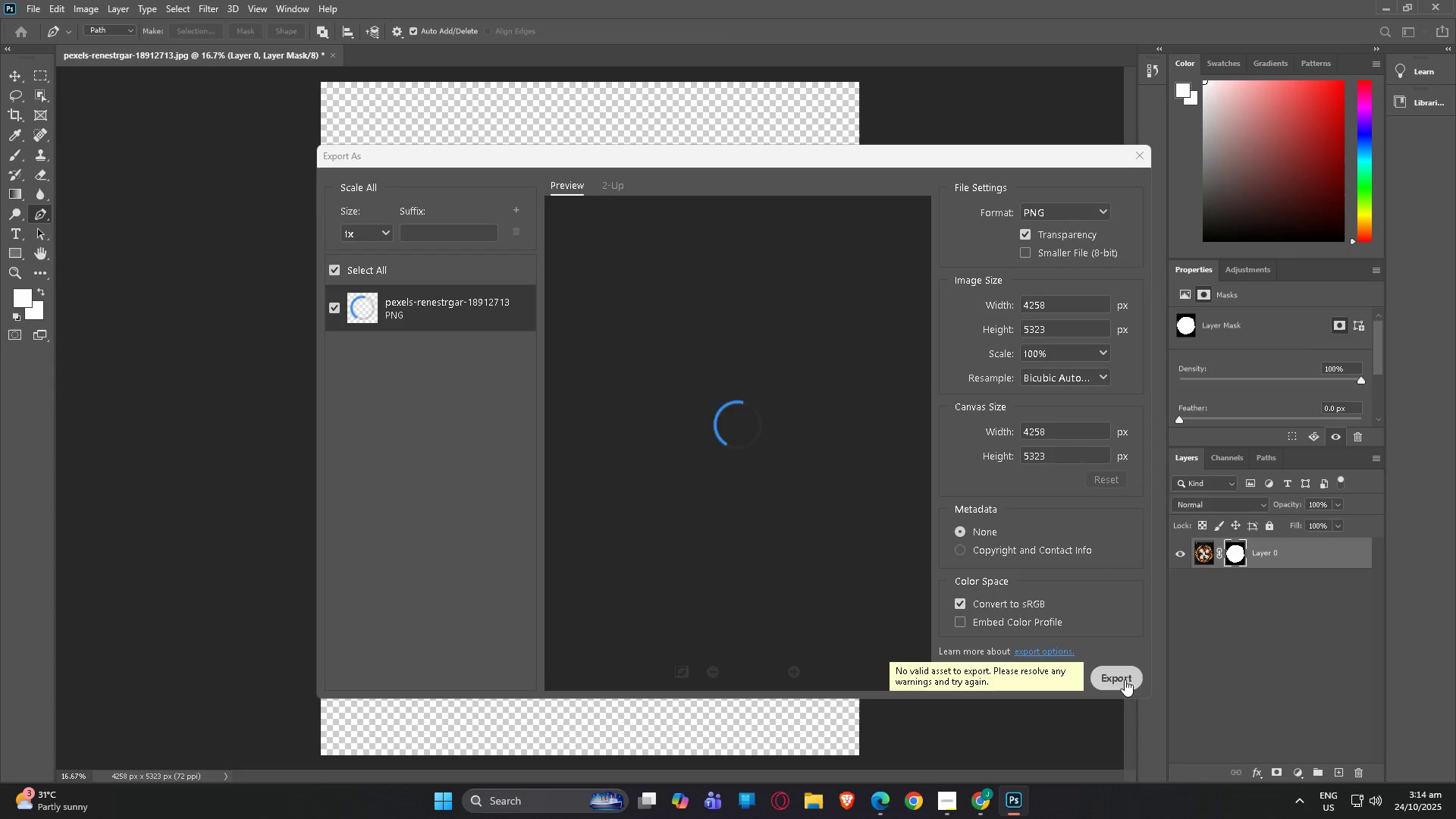 
wait(7.74)
 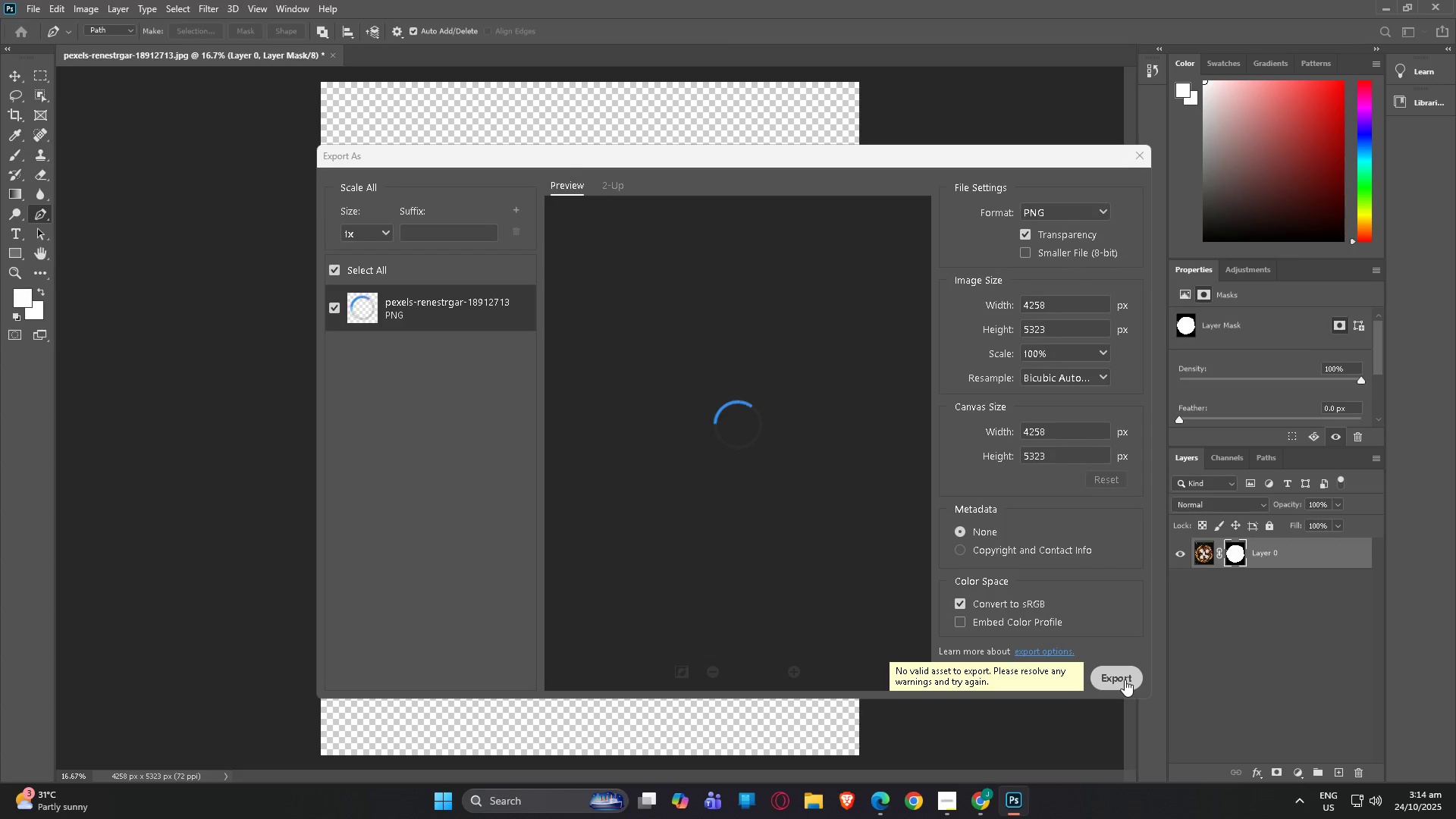 
left_click([1125, 679])
 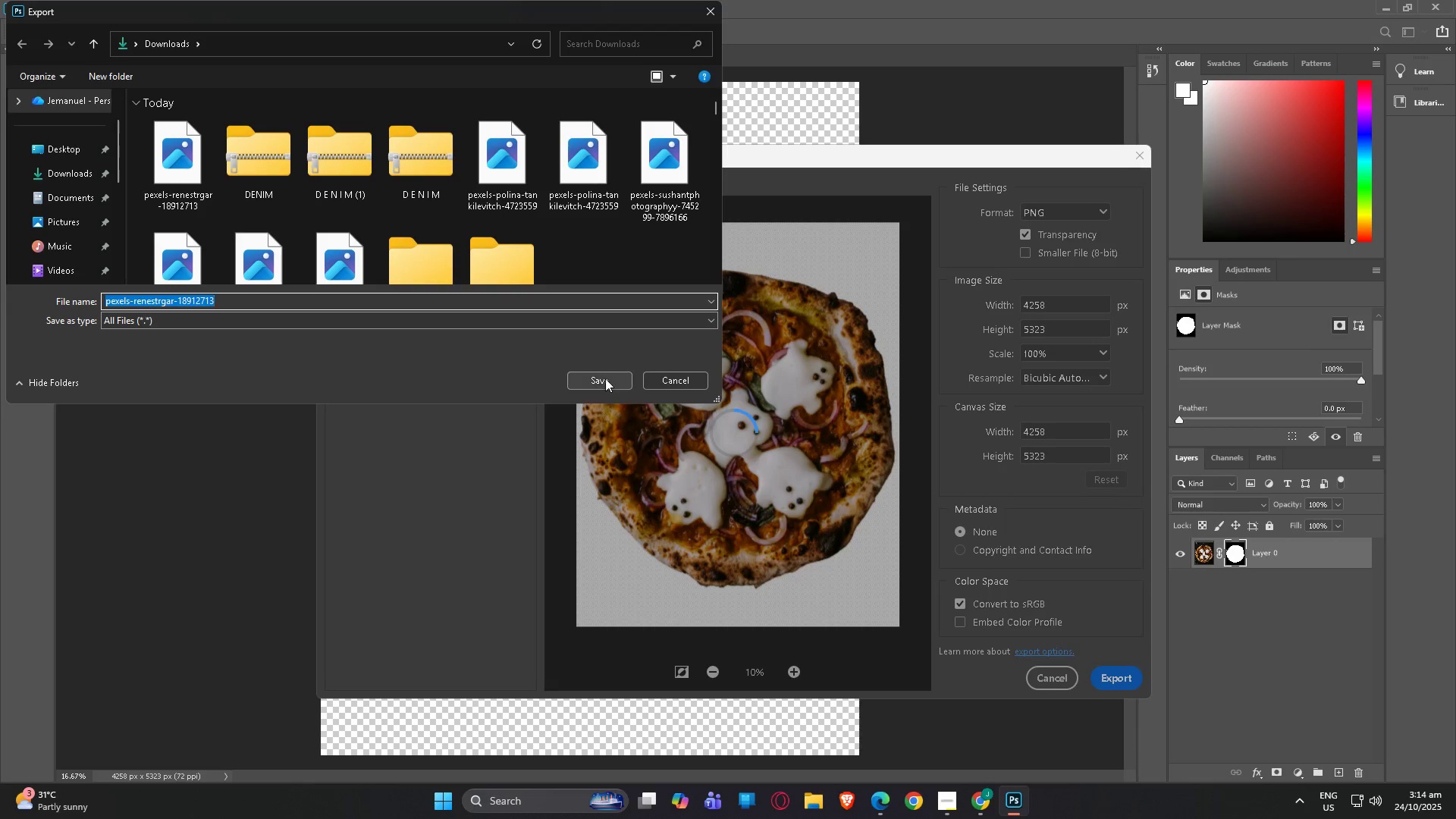 
left_click([597, 375])
 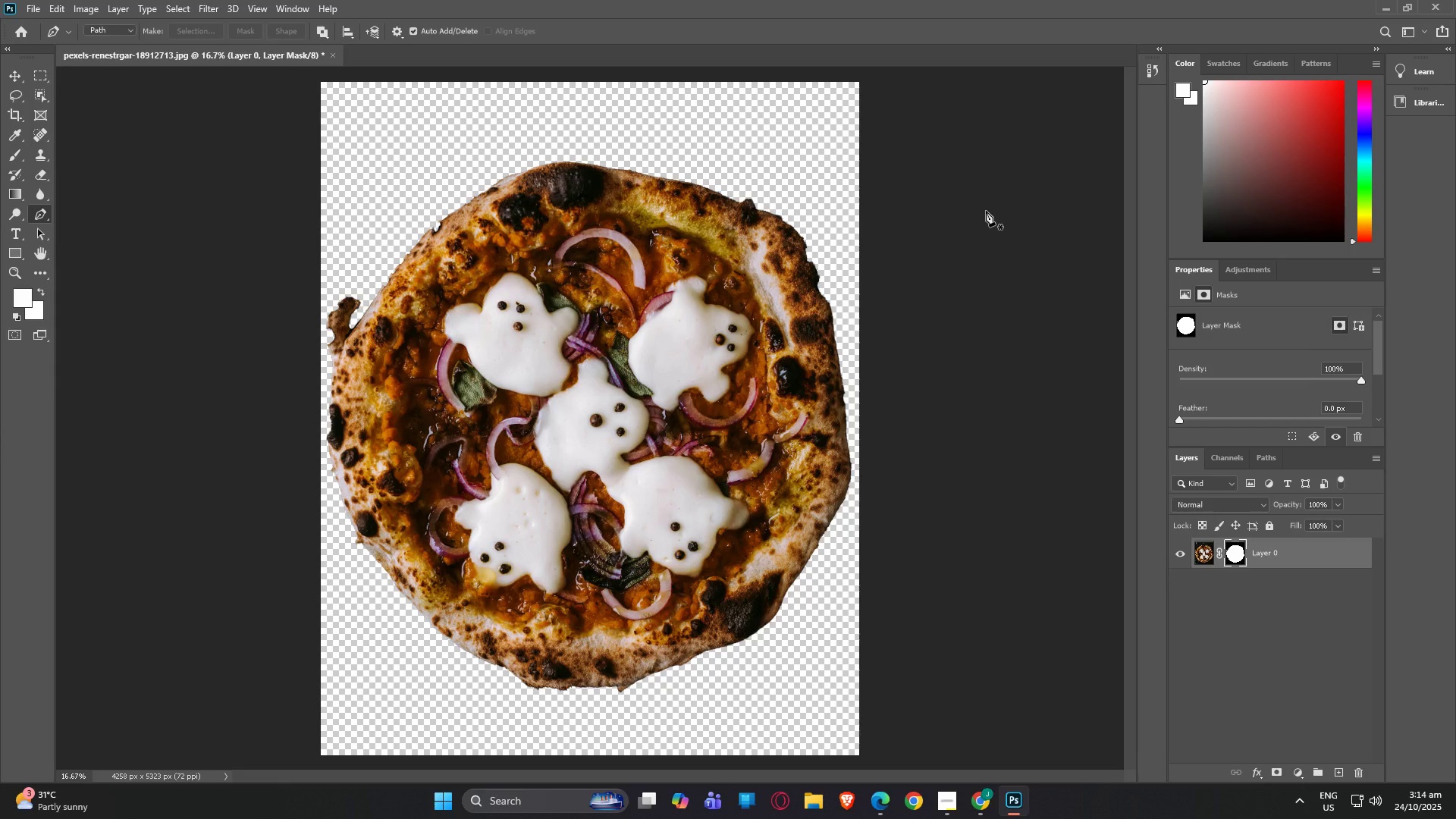 
wait(8.62)
 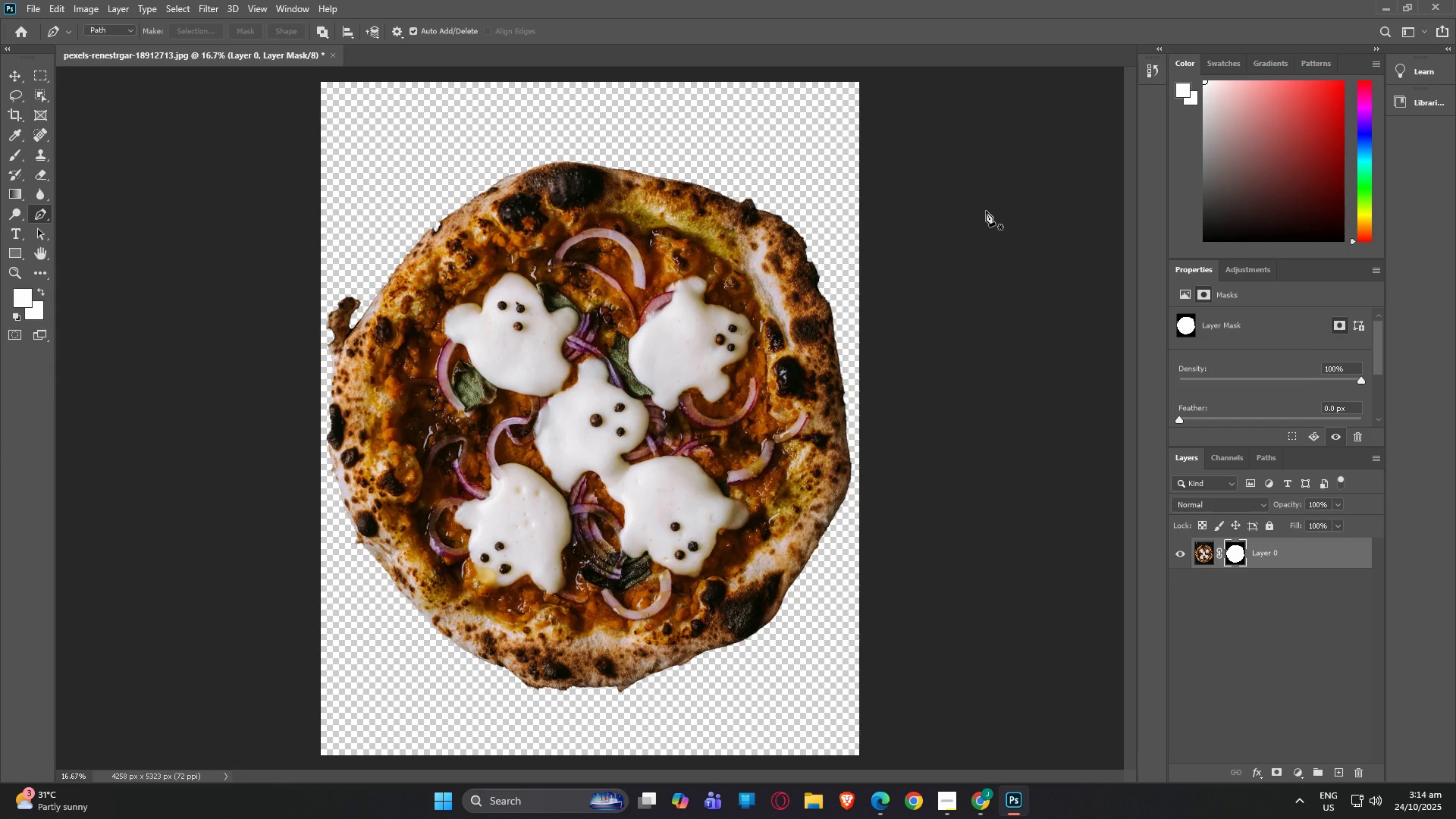 
left_click([1436, 0])
 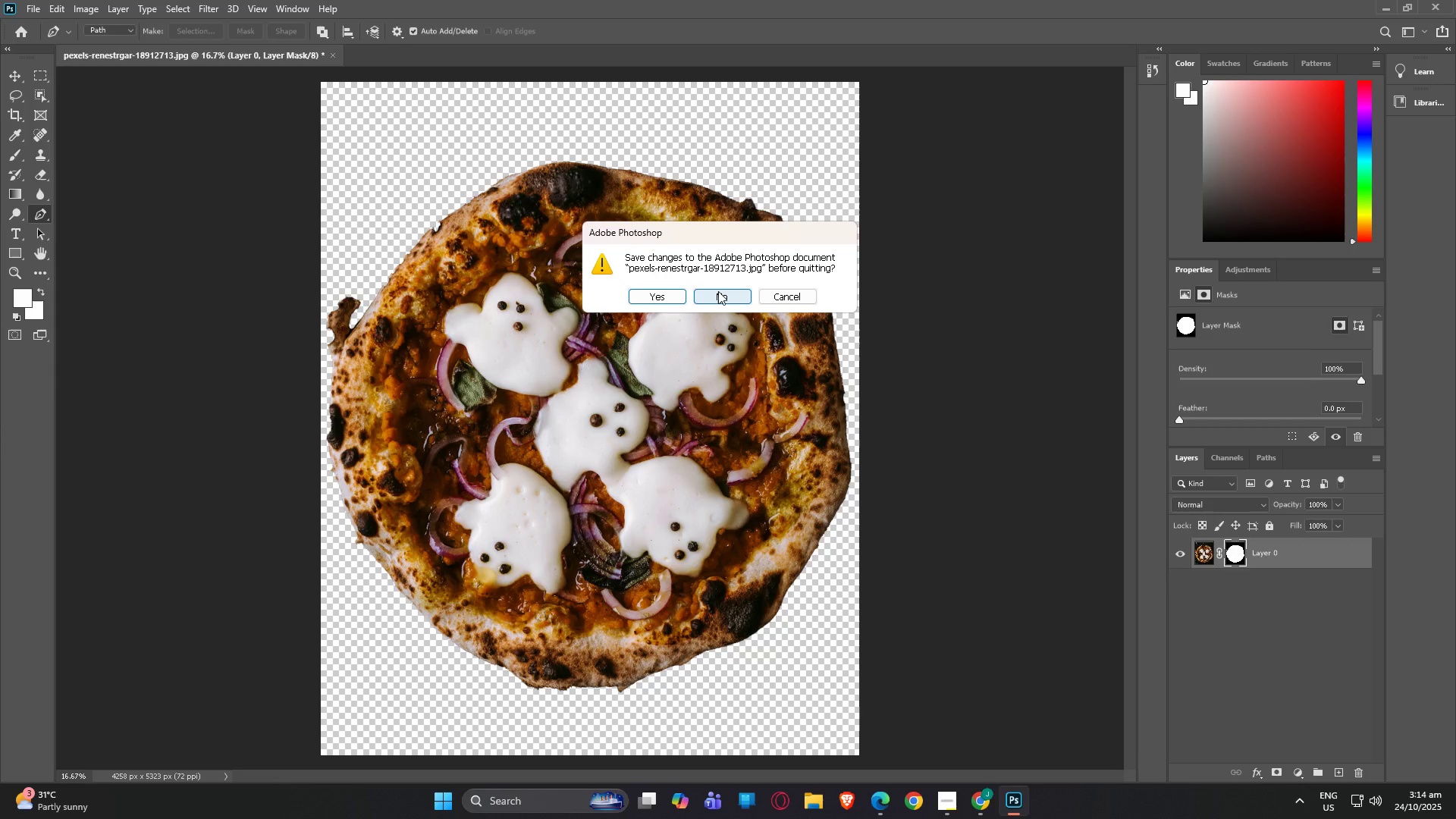 
left_click([718, 291])
 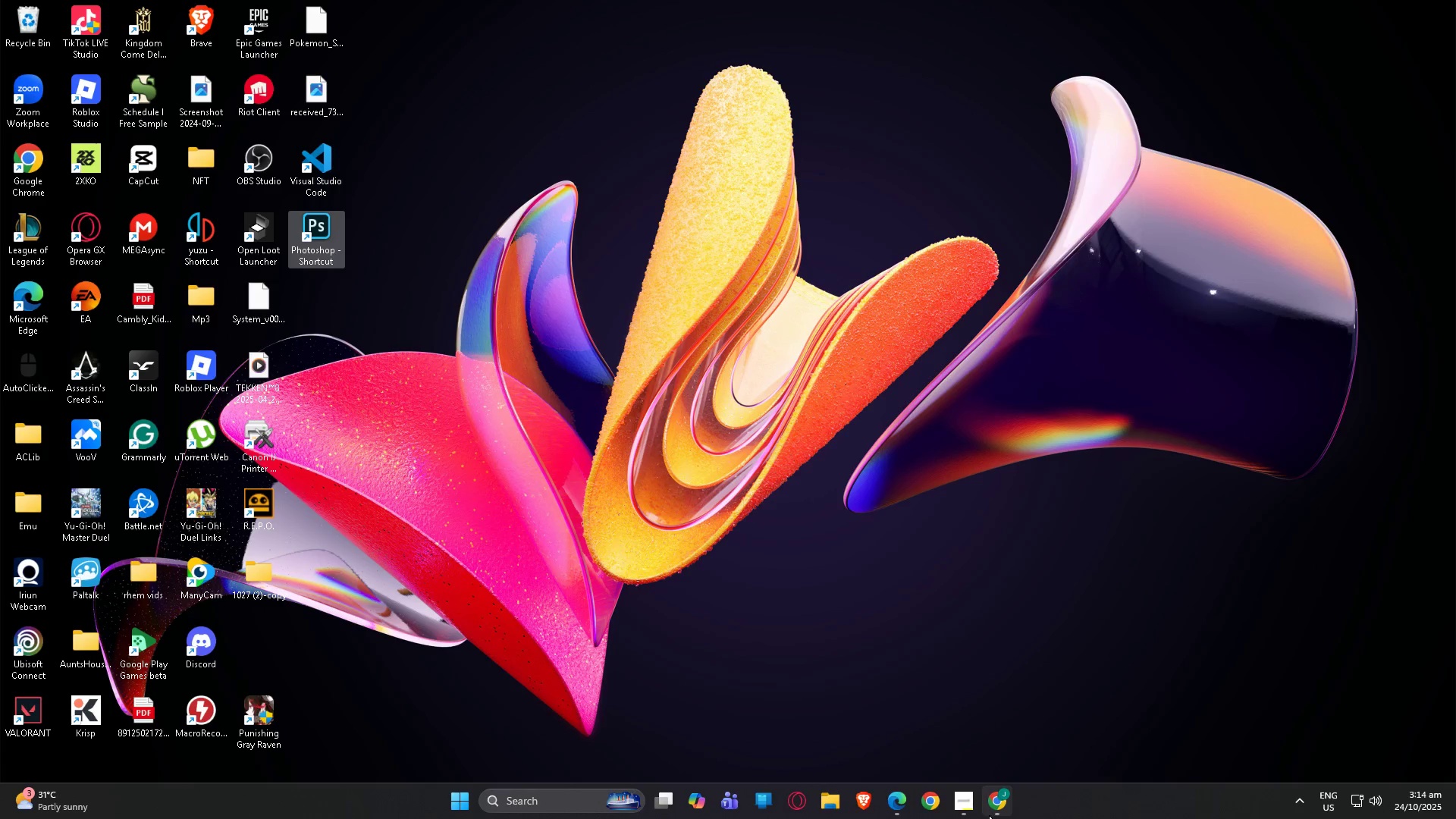 
left_click([989, 813])
 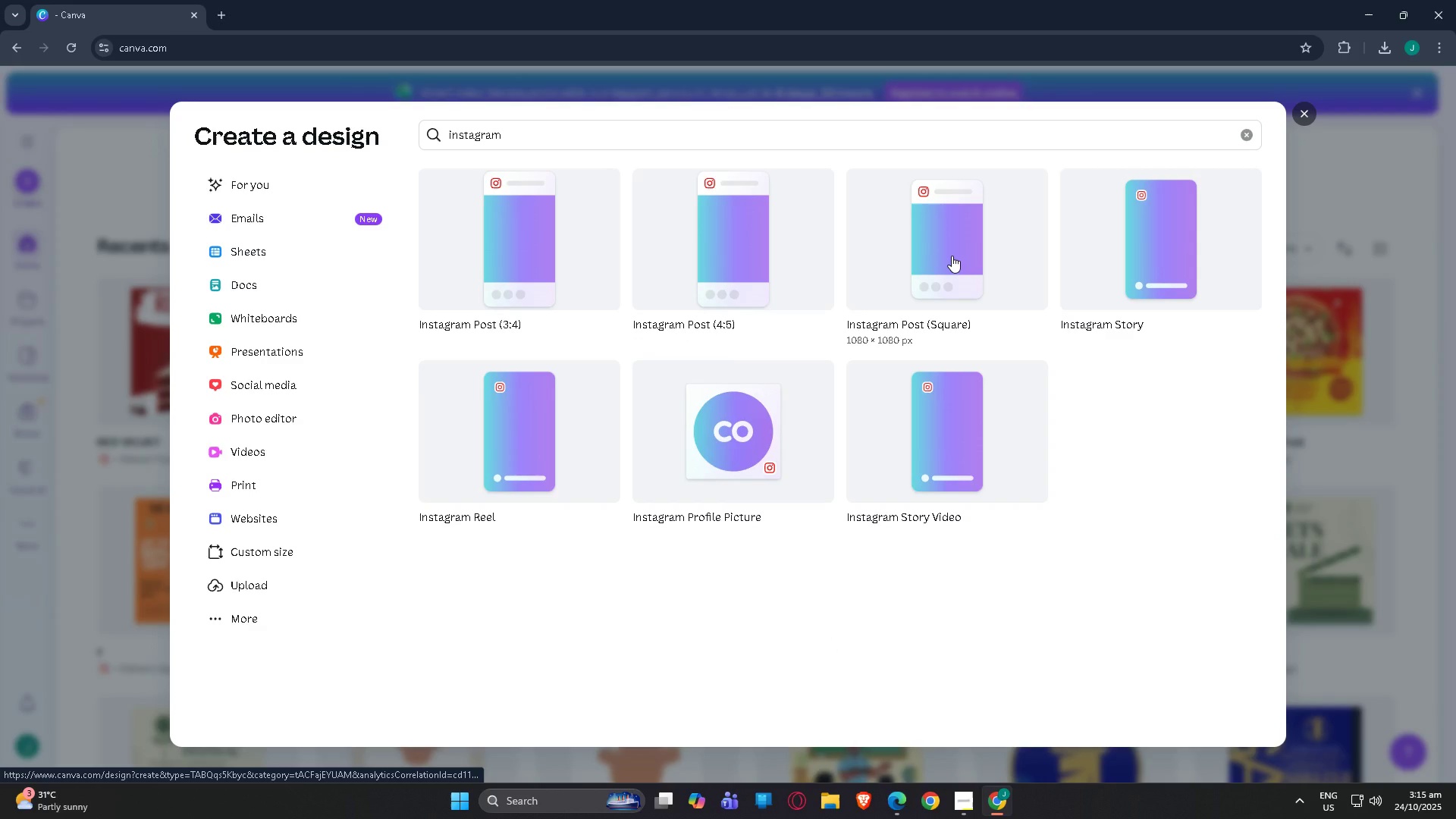 
left_click([952, 256])
 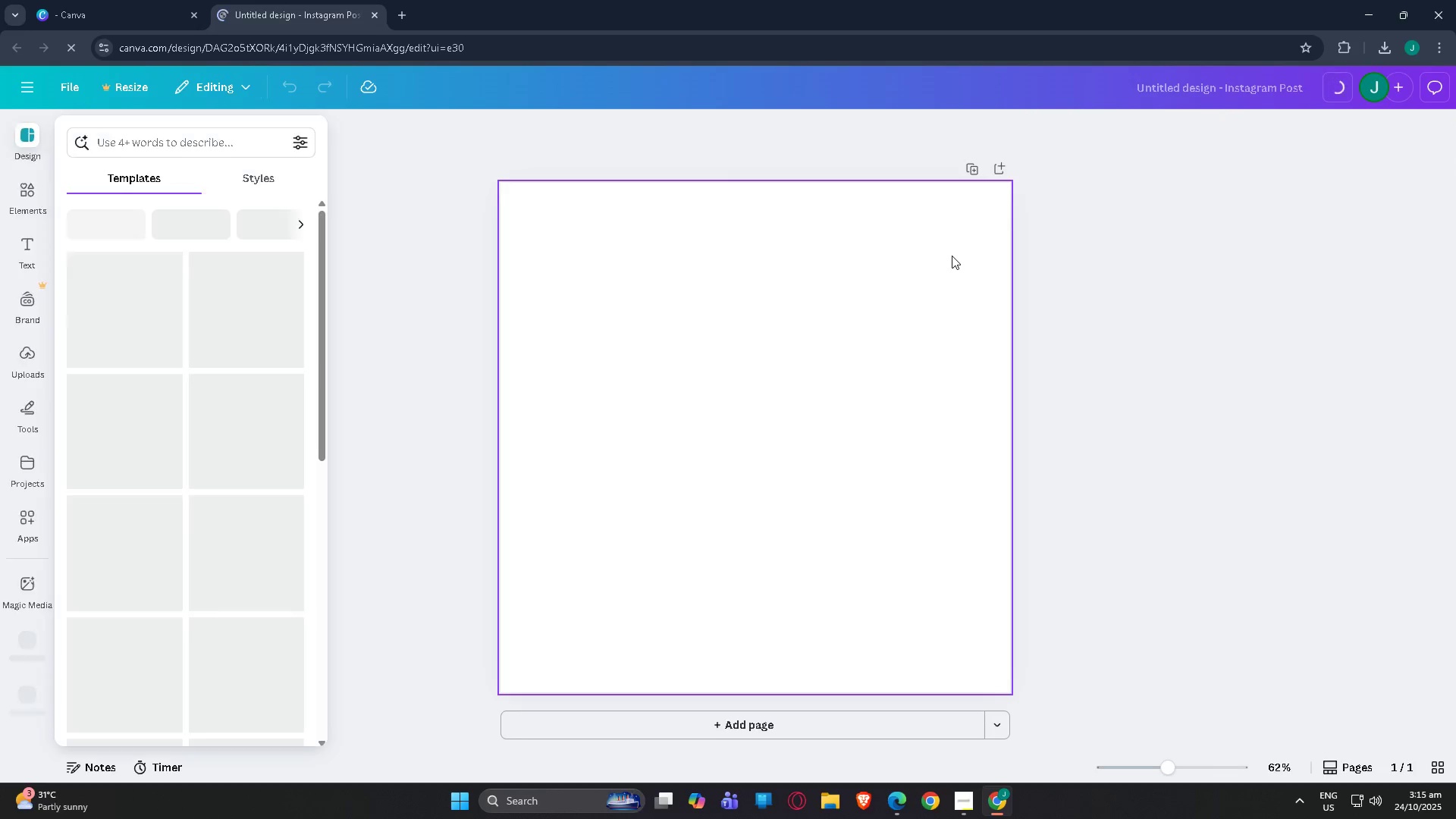 
wait(8.19)
 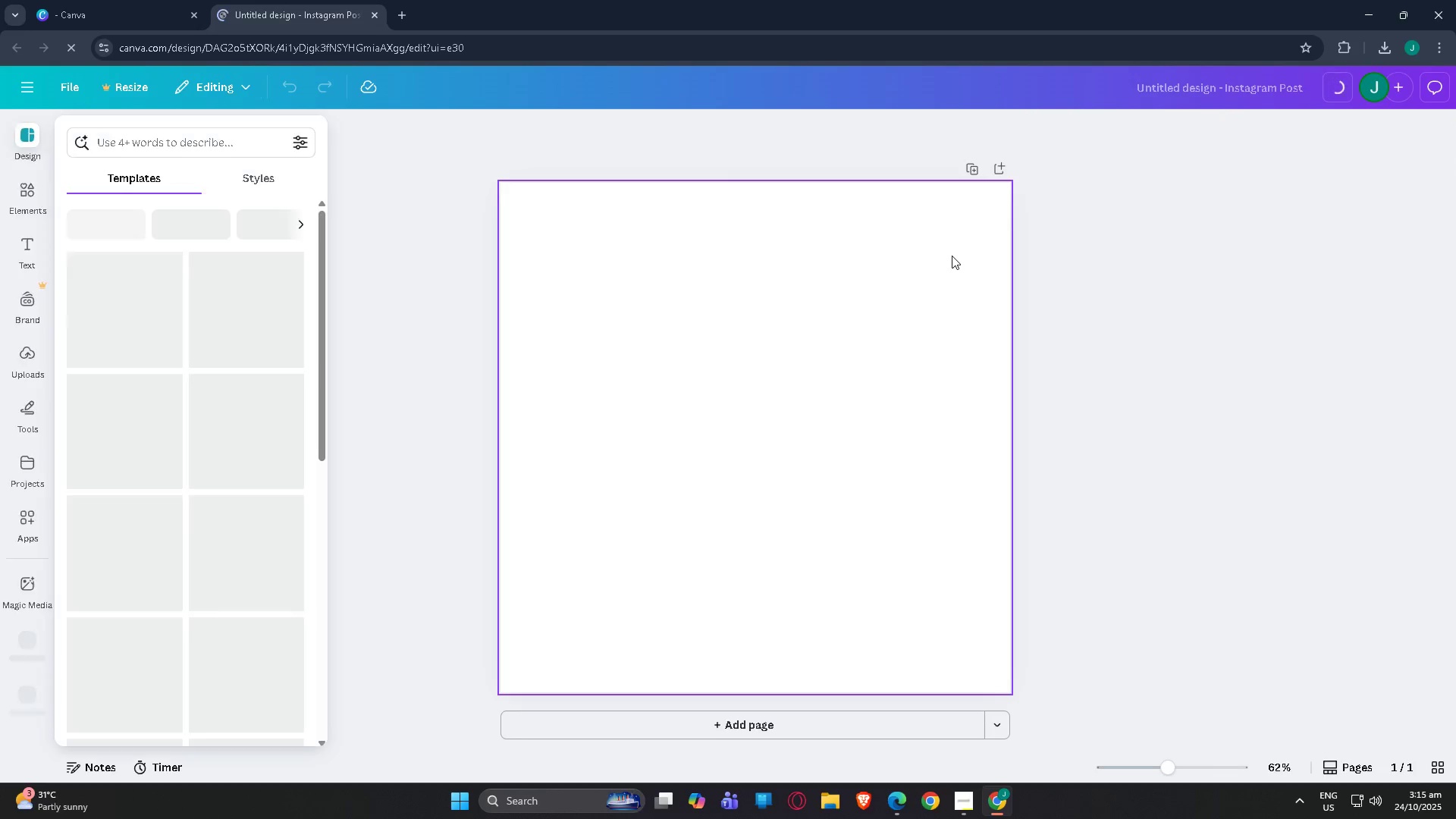 
left_click([831, 384])
 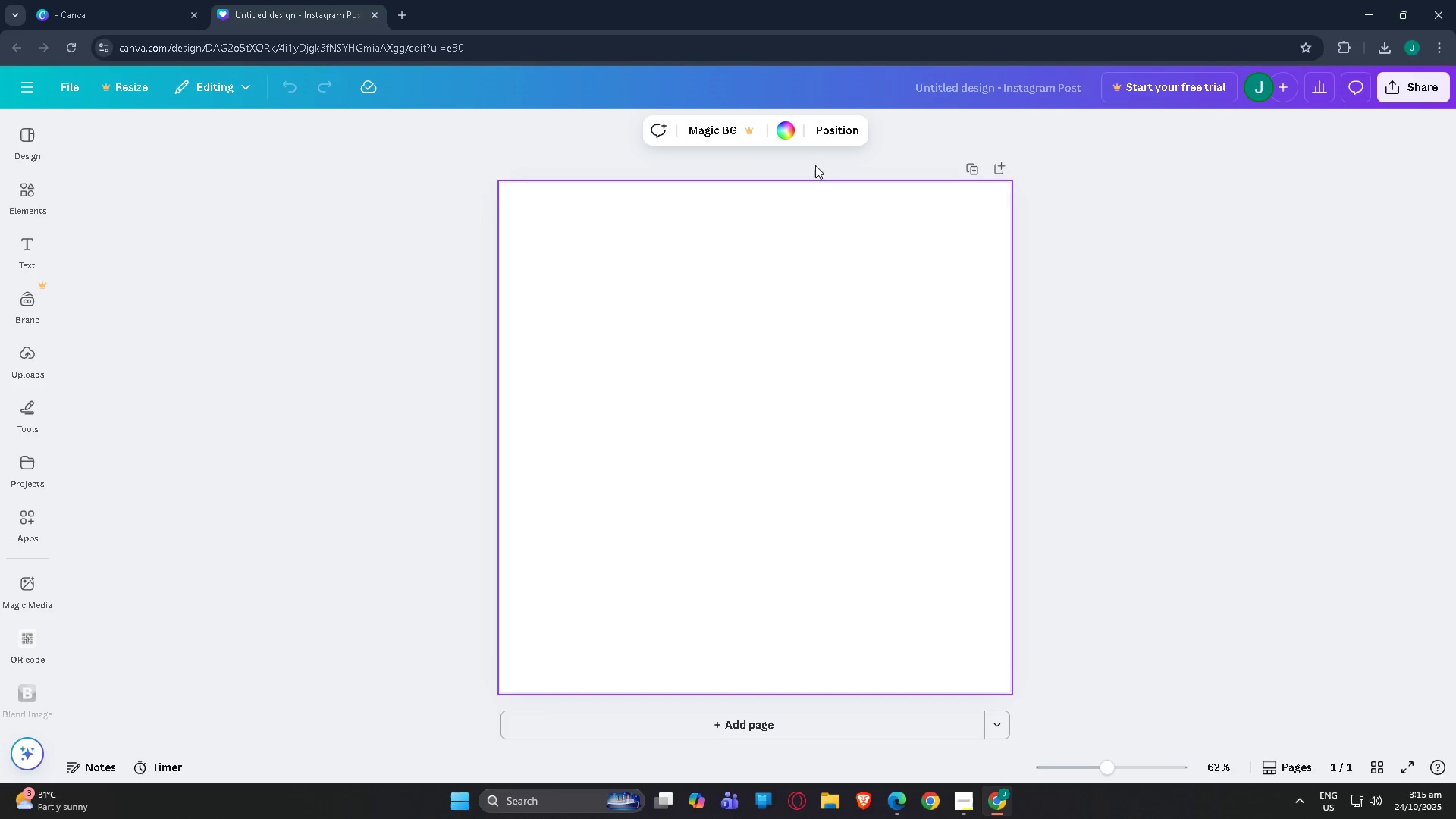 
left_click([1135, 192])
 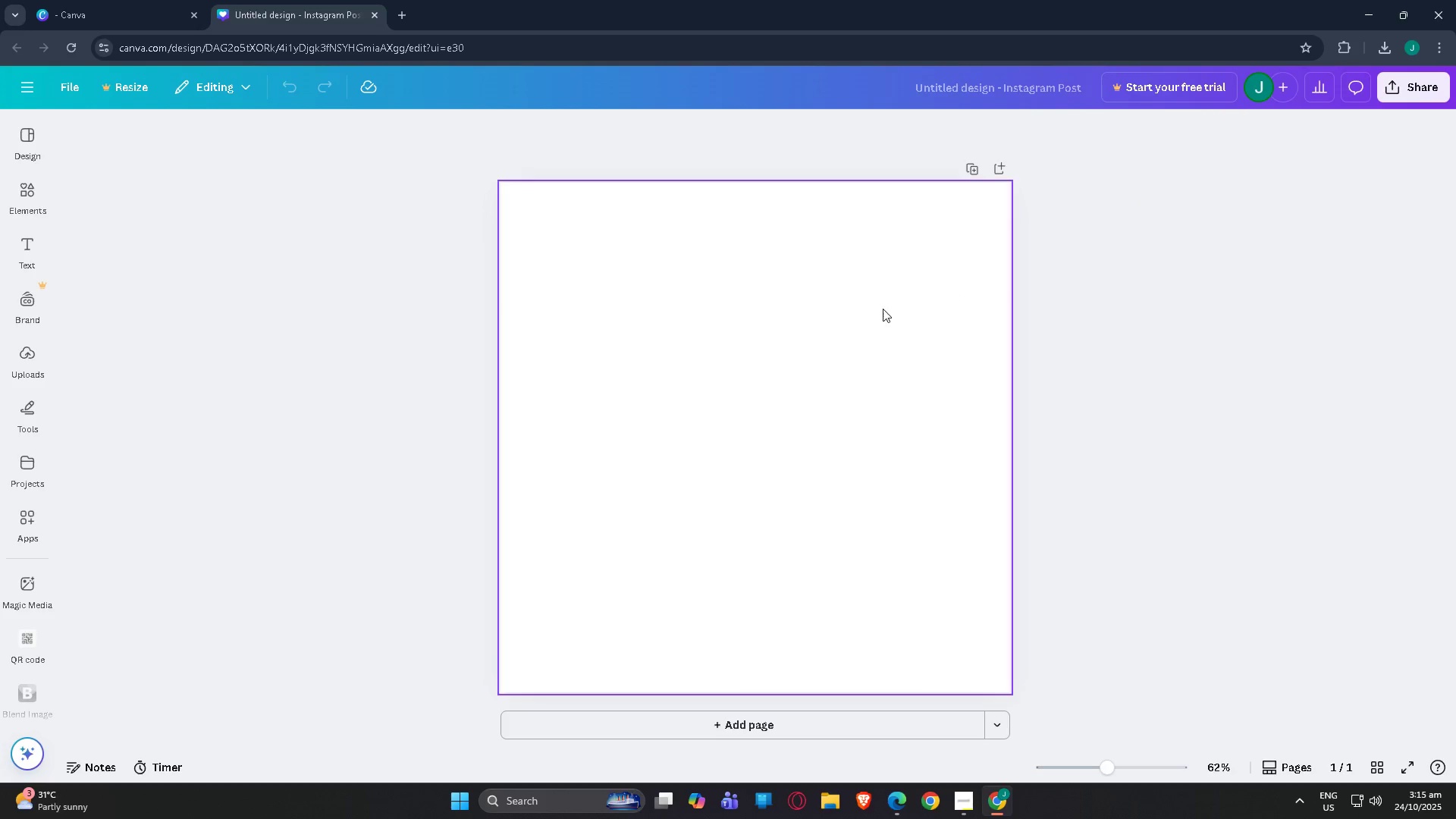 
left_click([883, 309])
 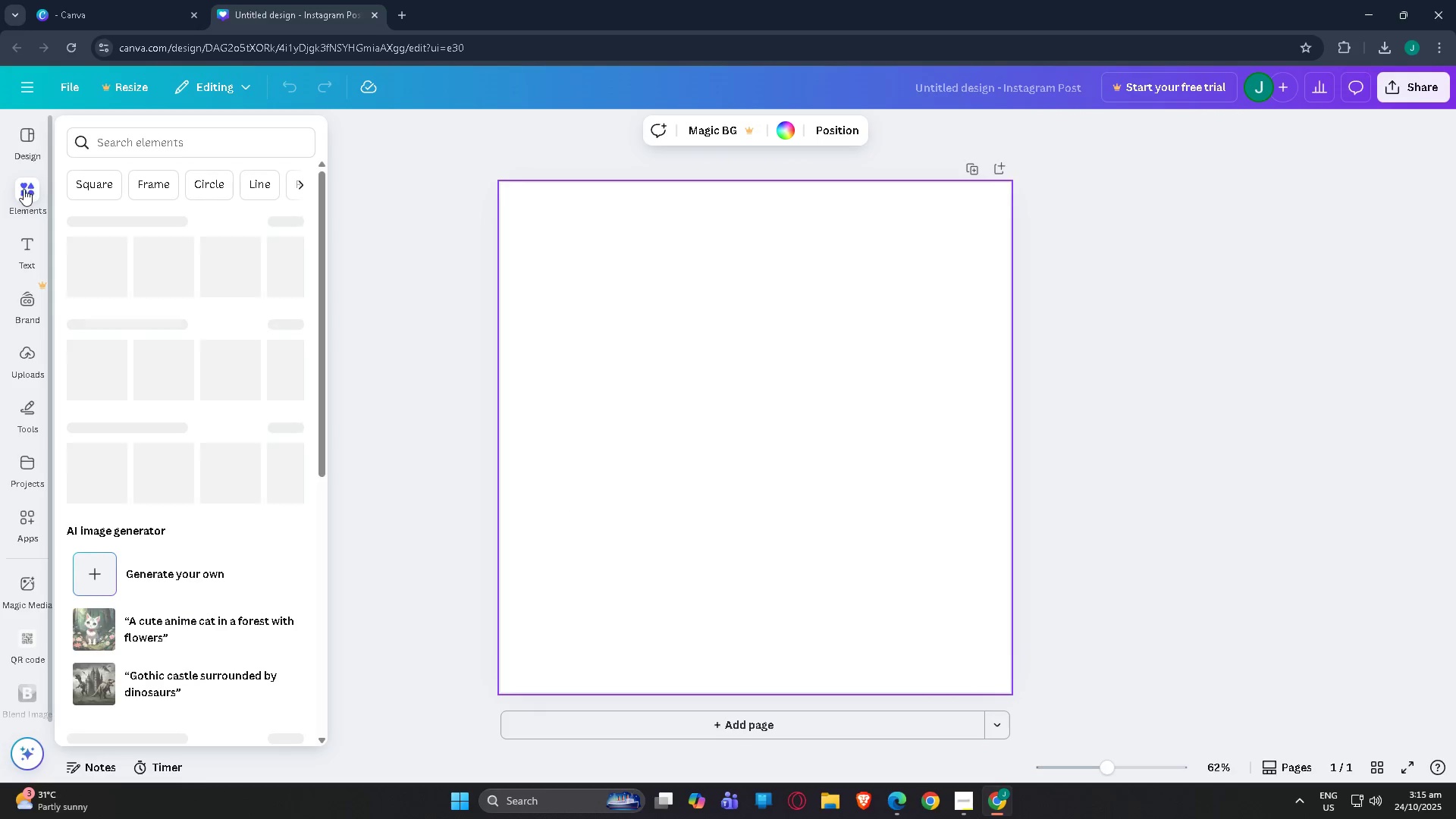 
left_click([24, 189])
 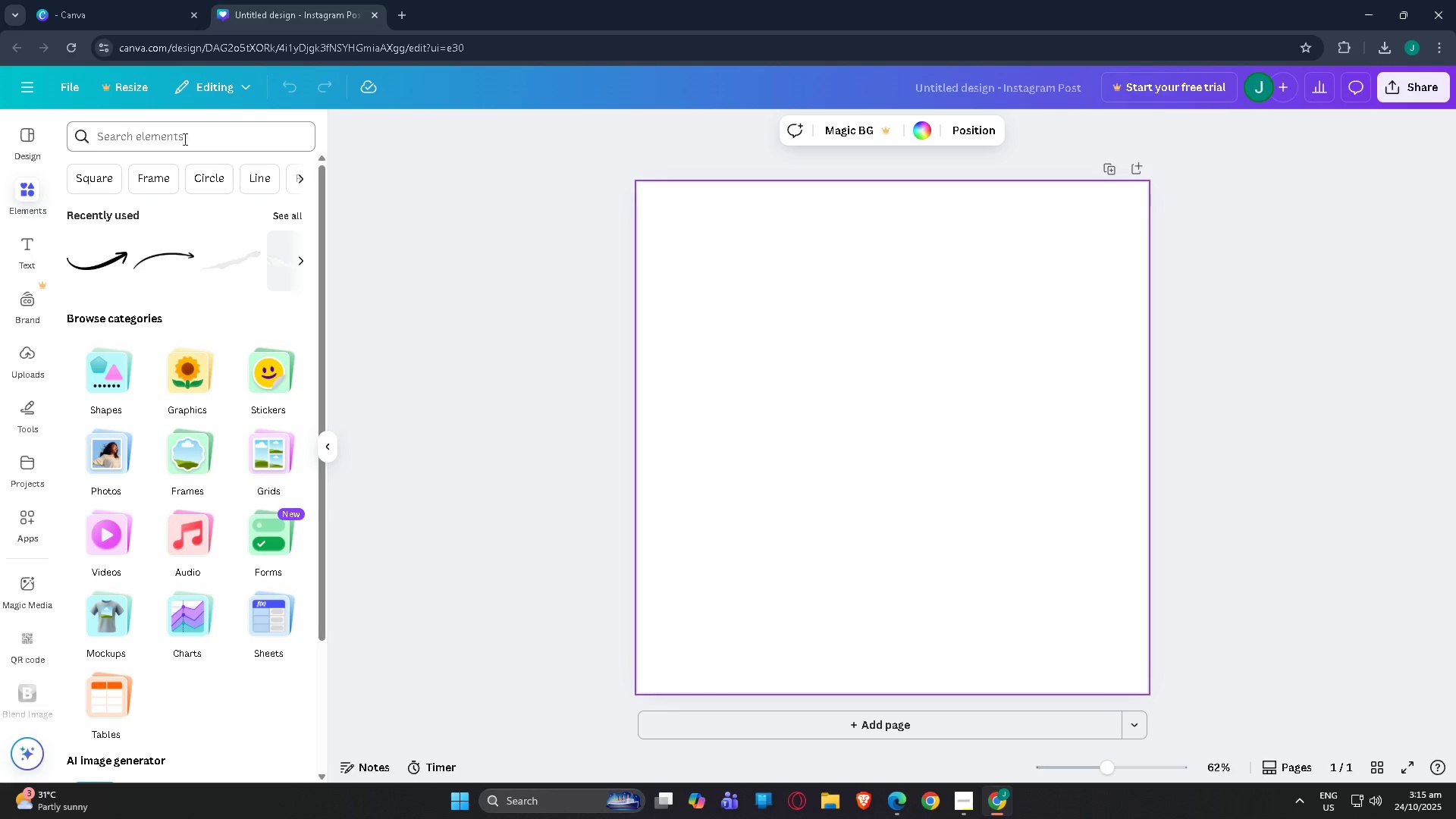 
double_click([855, 374])
 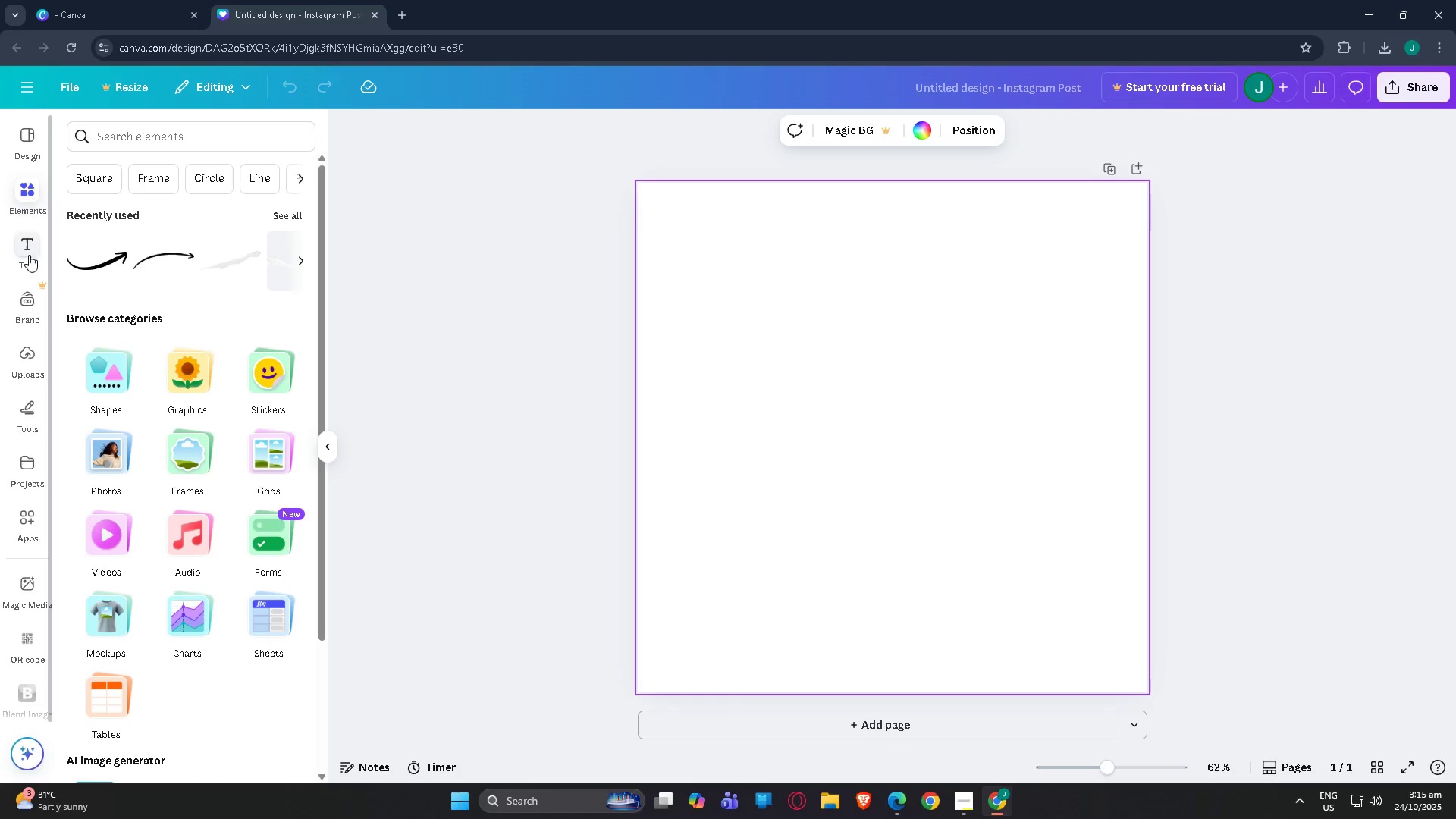 
left_click([33, 356])
 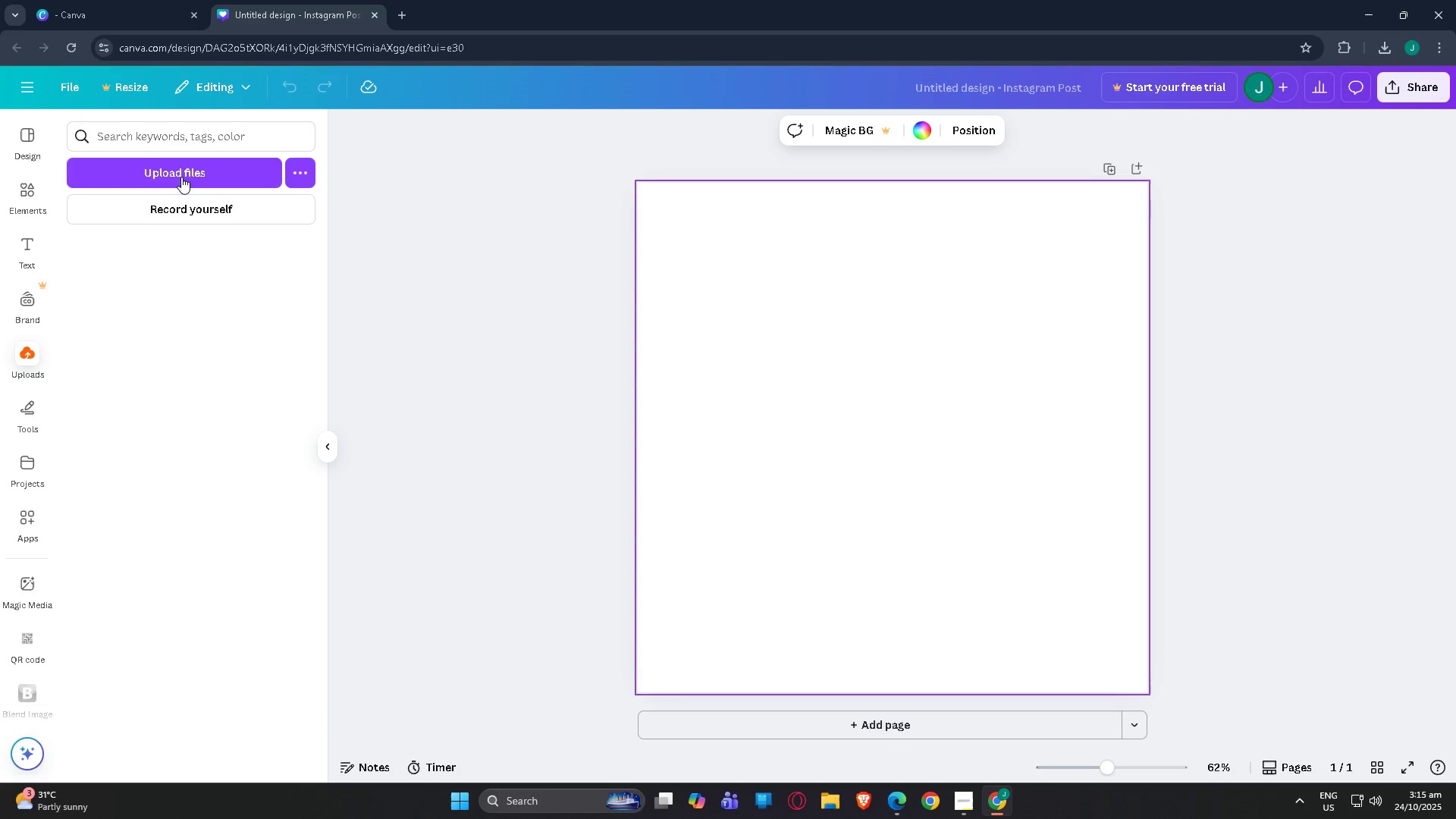 
left_click([185, 183])
 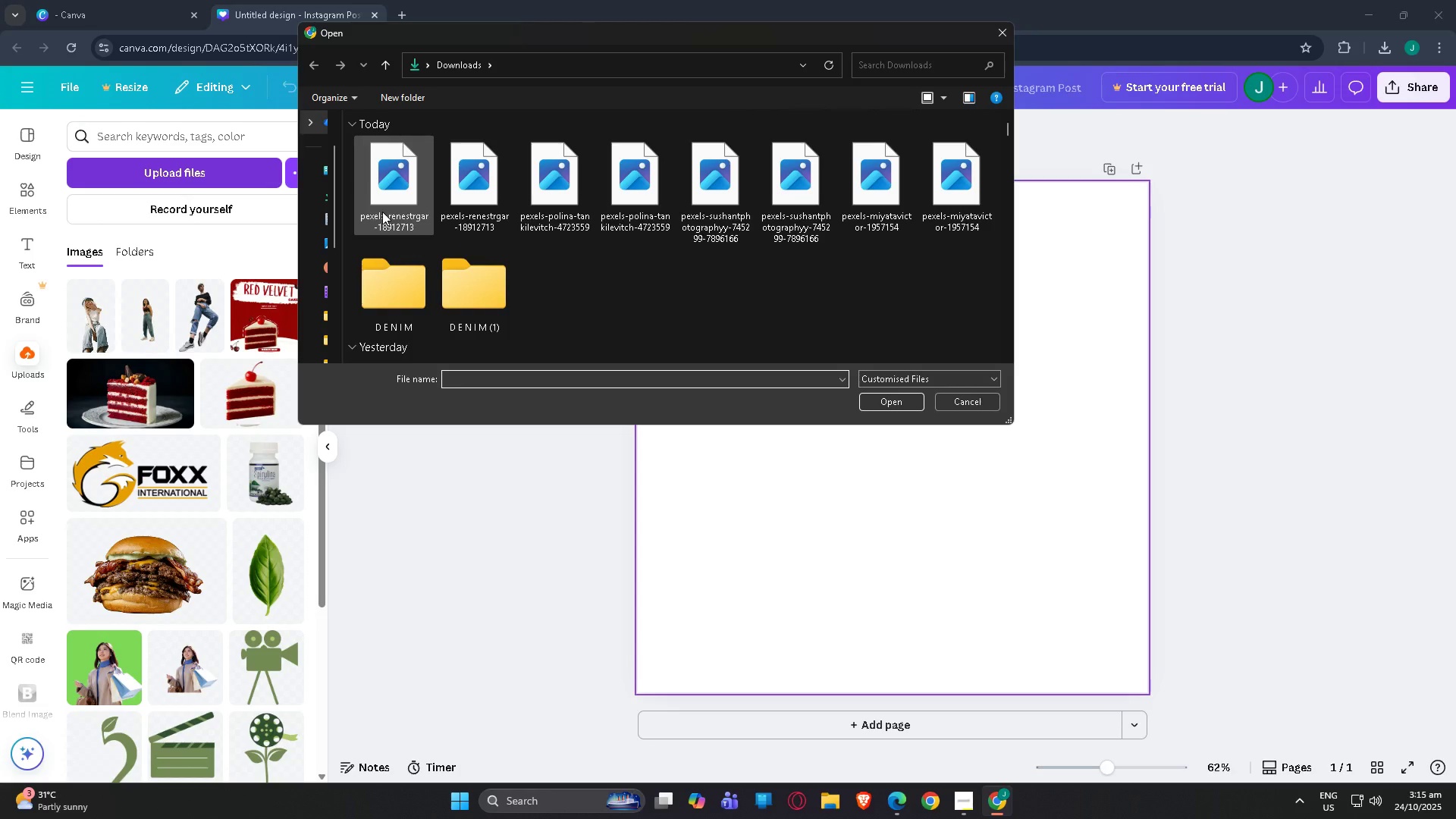 
double_click([382, 212])
 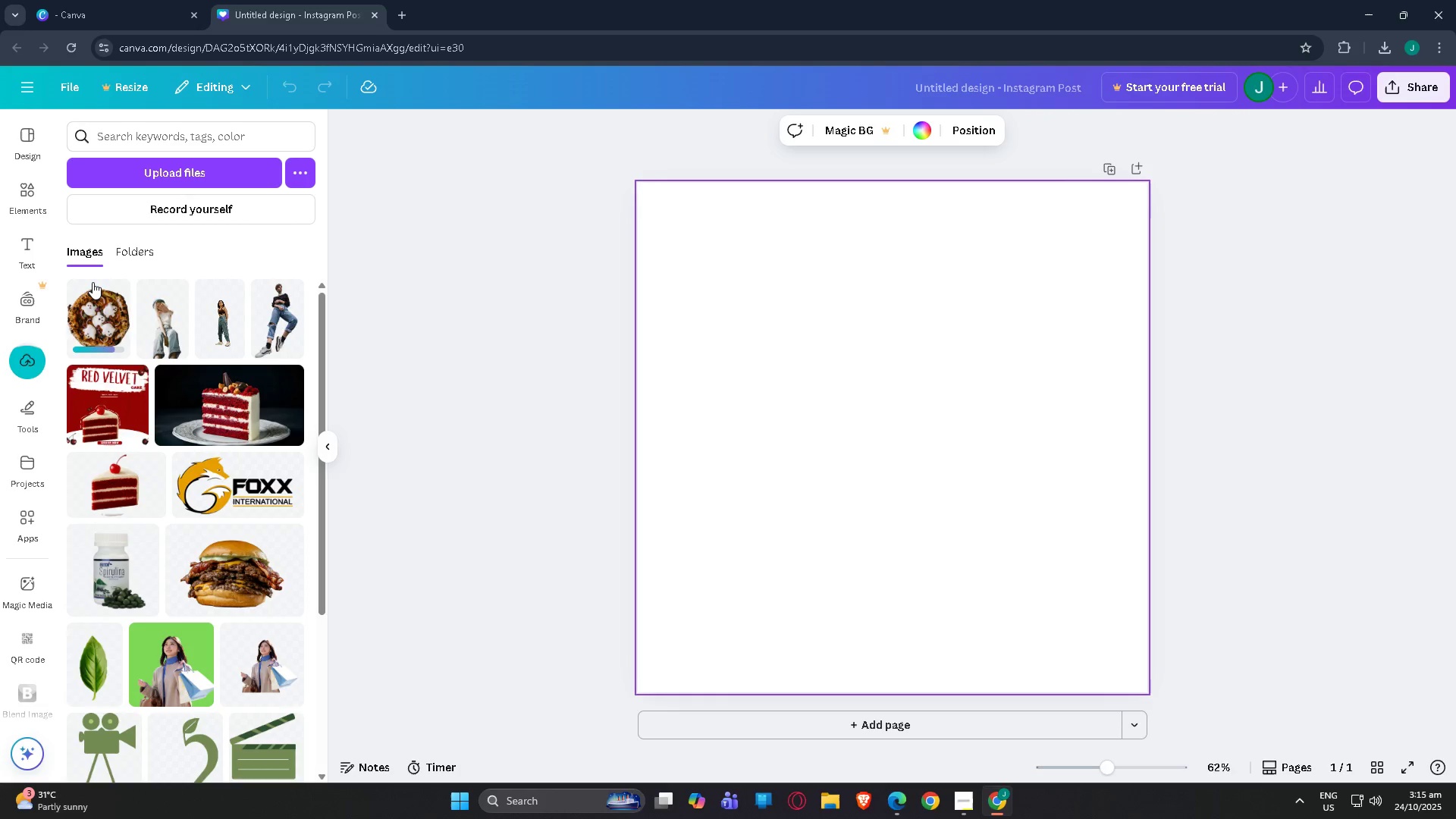 
wait(11.81)
 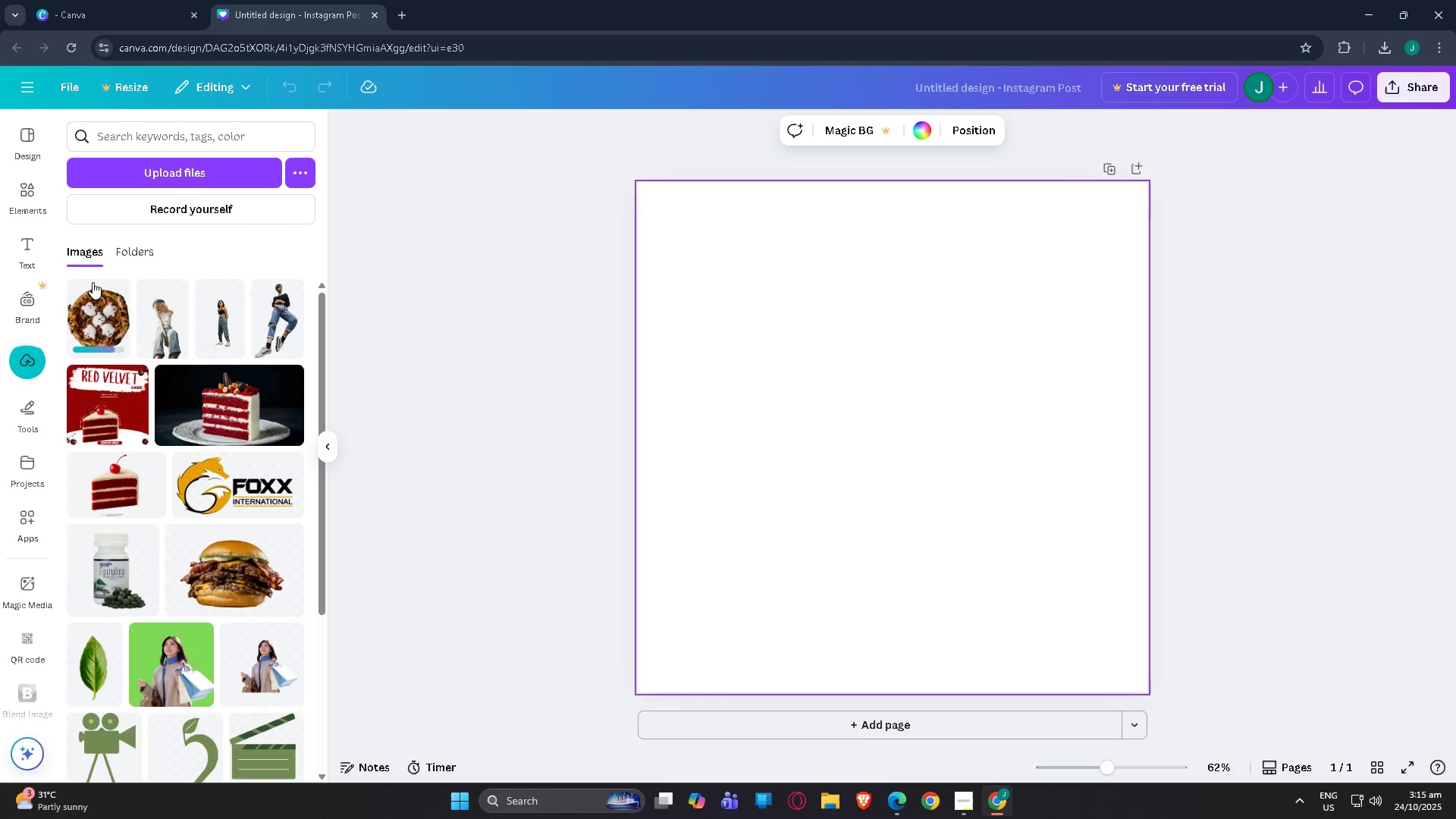 
left_click([956, 805])